 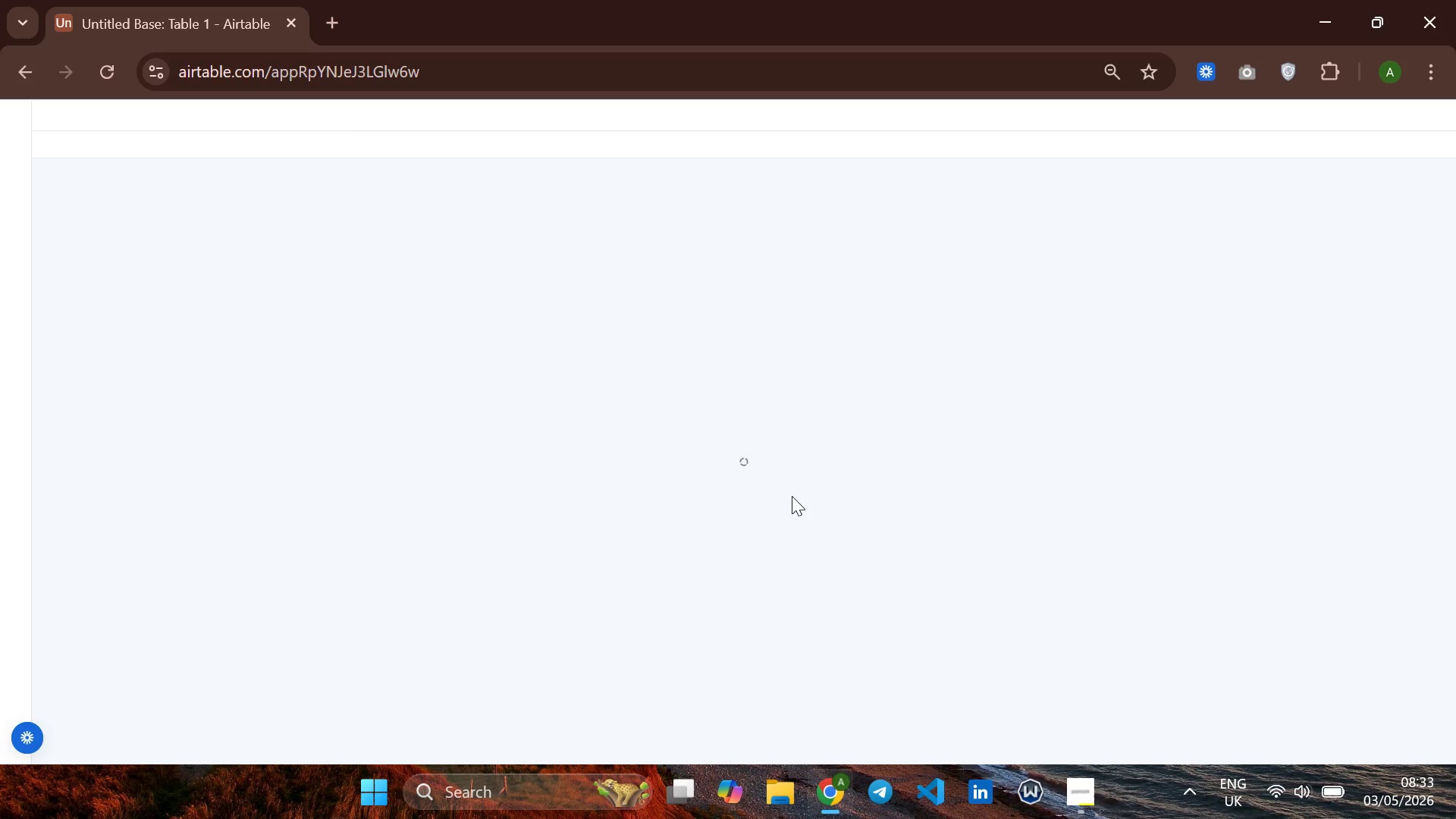 
key(Equal)
 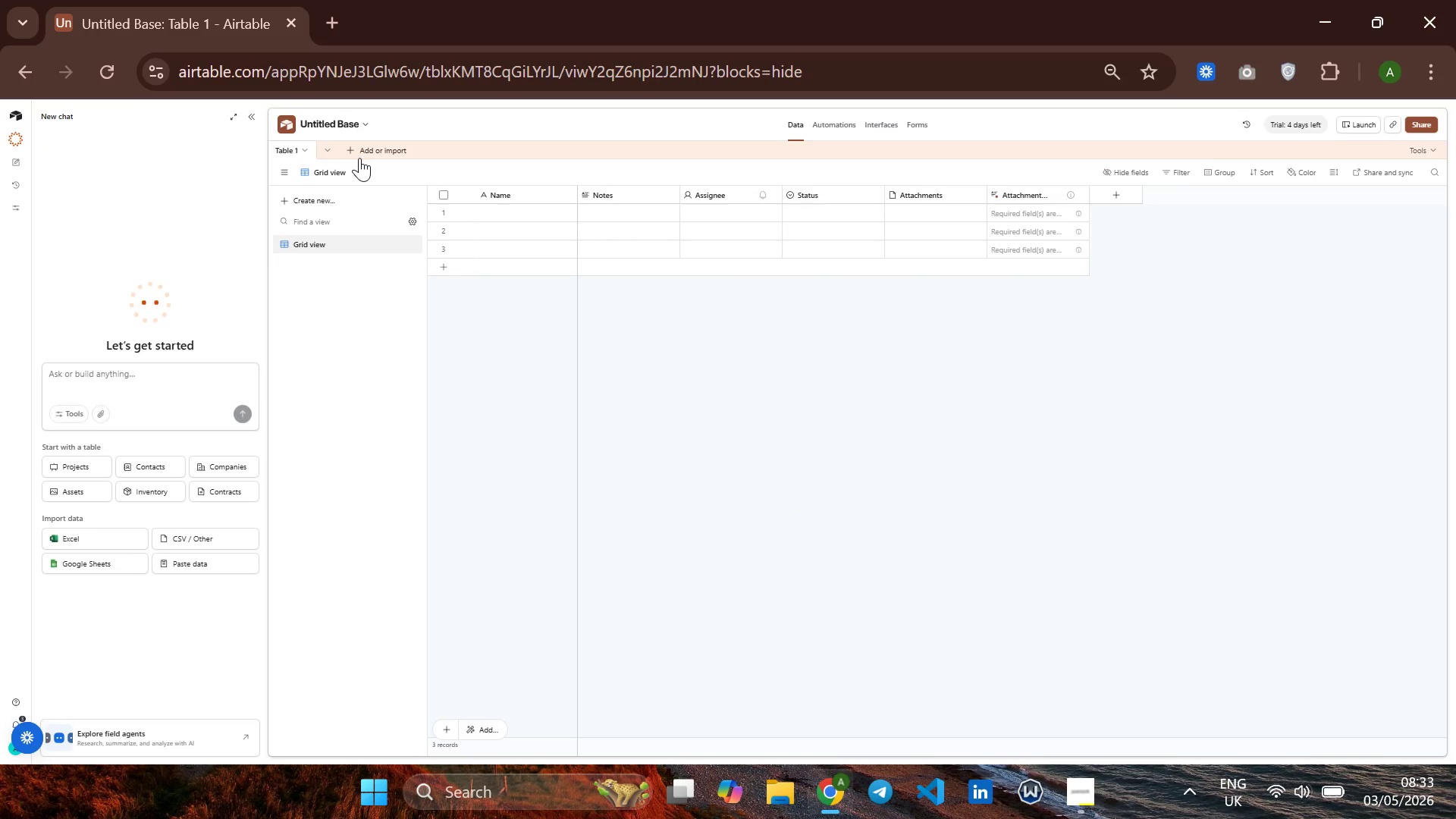 
wait(5.14)
 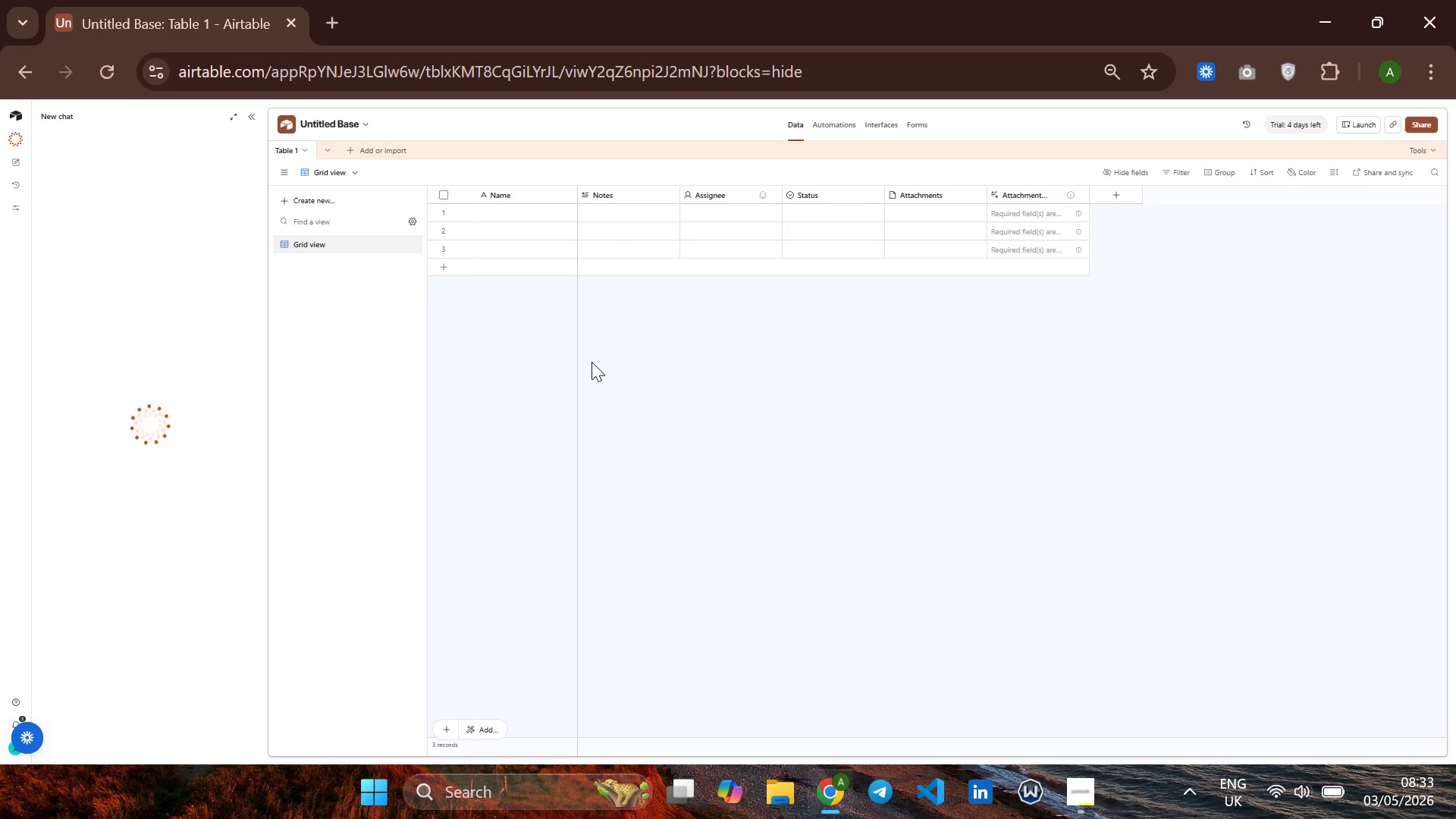 
key(Control+Equal)
 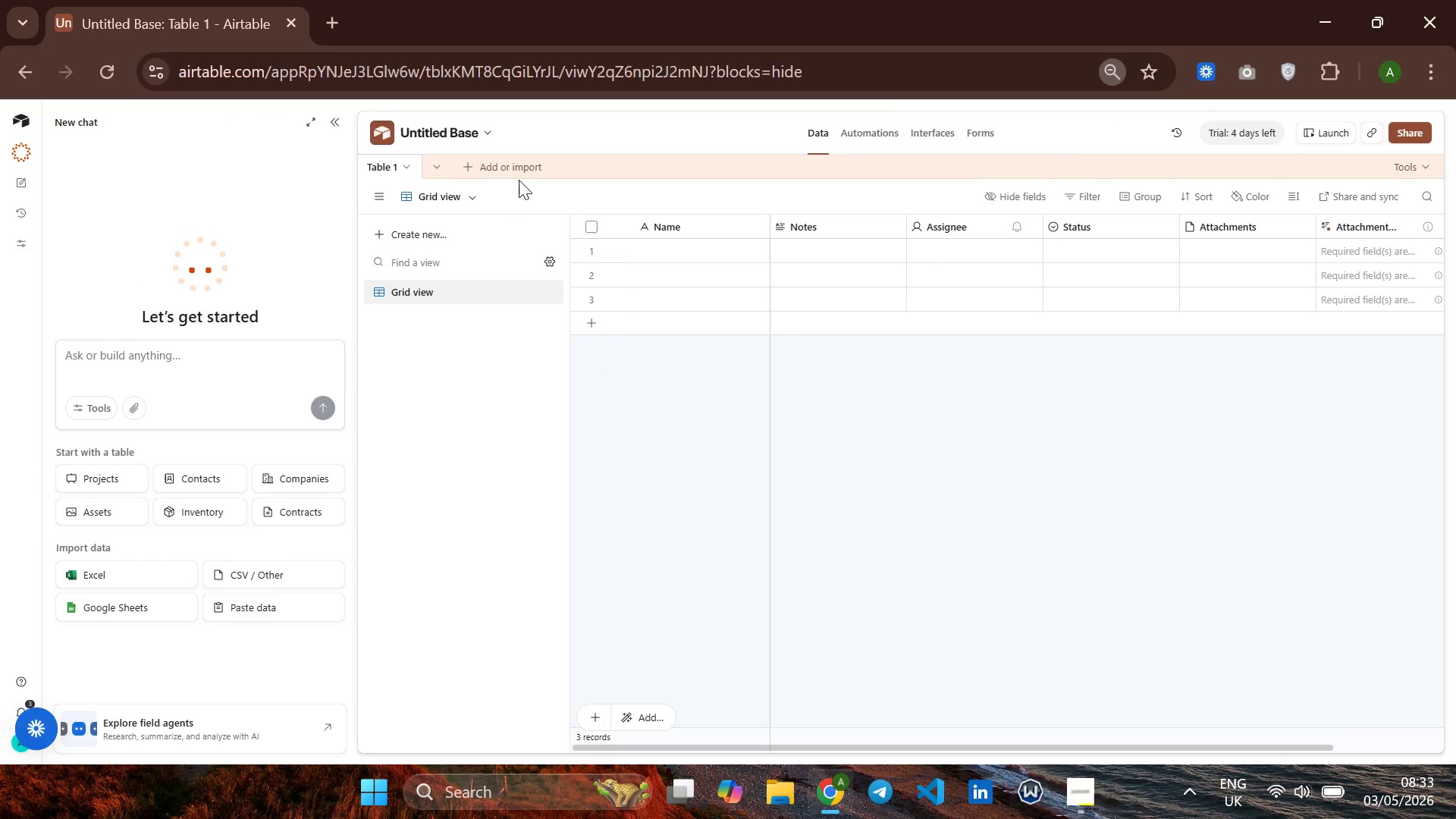 
left_click([505, 152])
 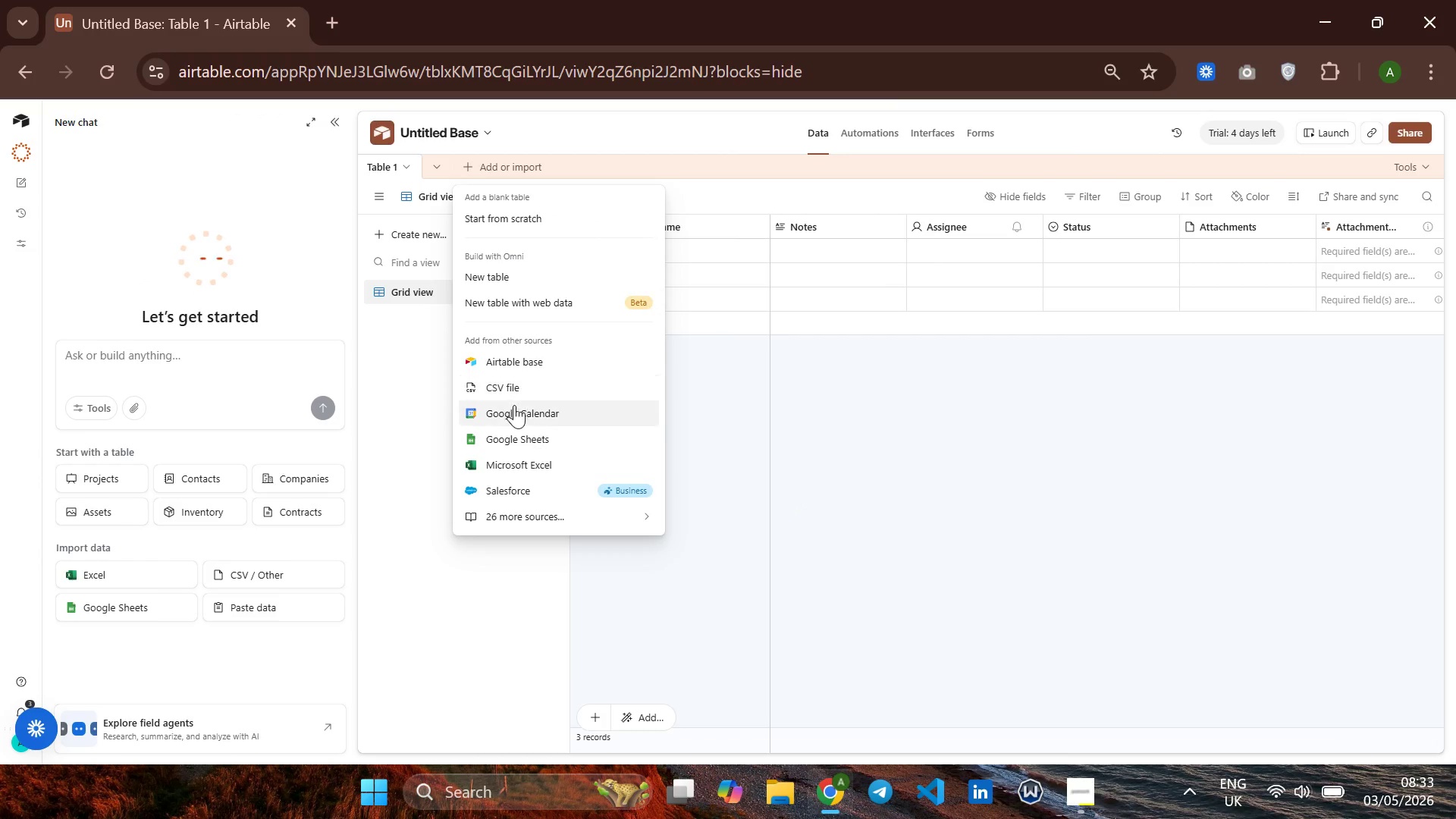 
left_click([517, 392])
 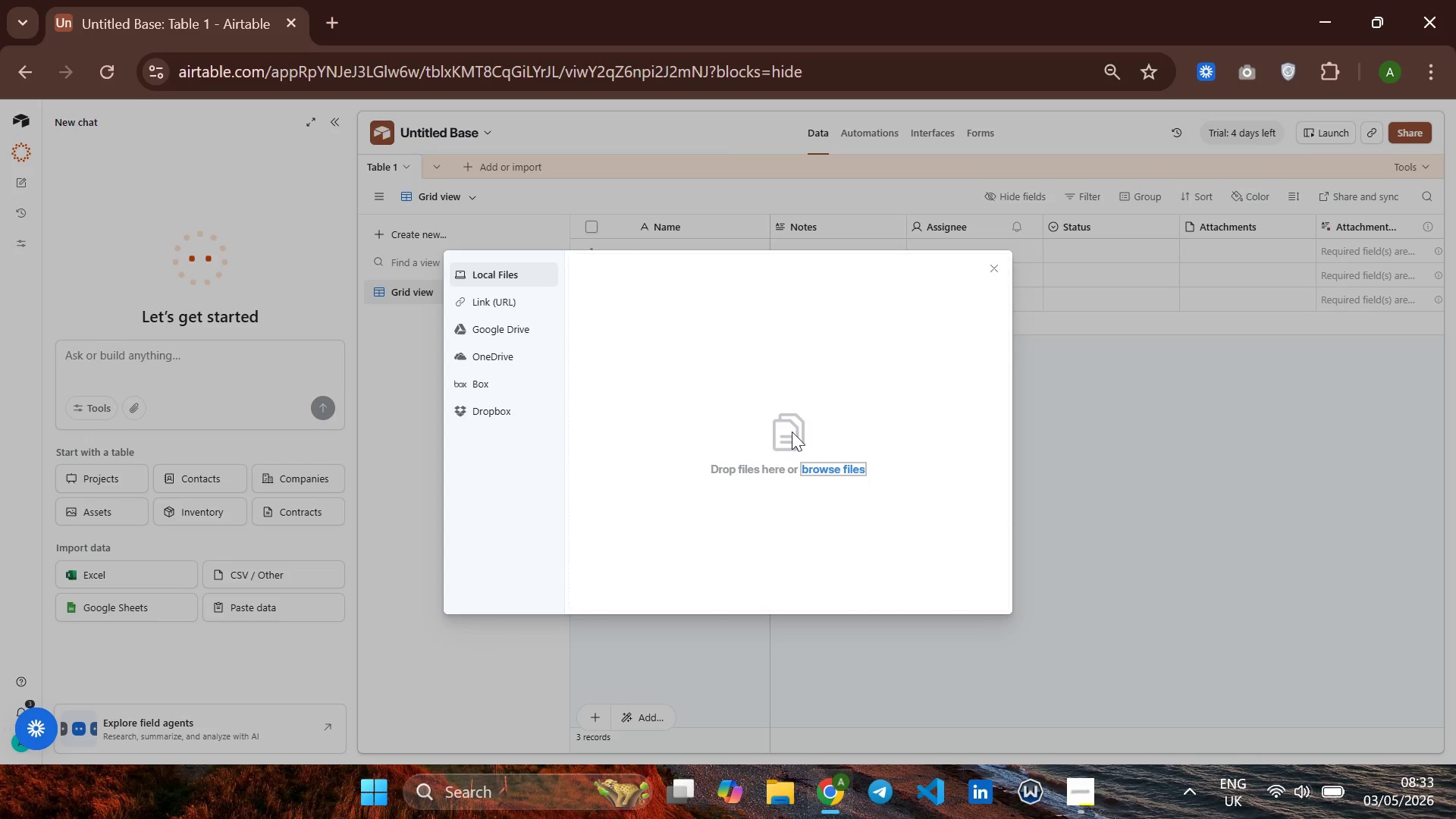 
left_click([821, 462])
 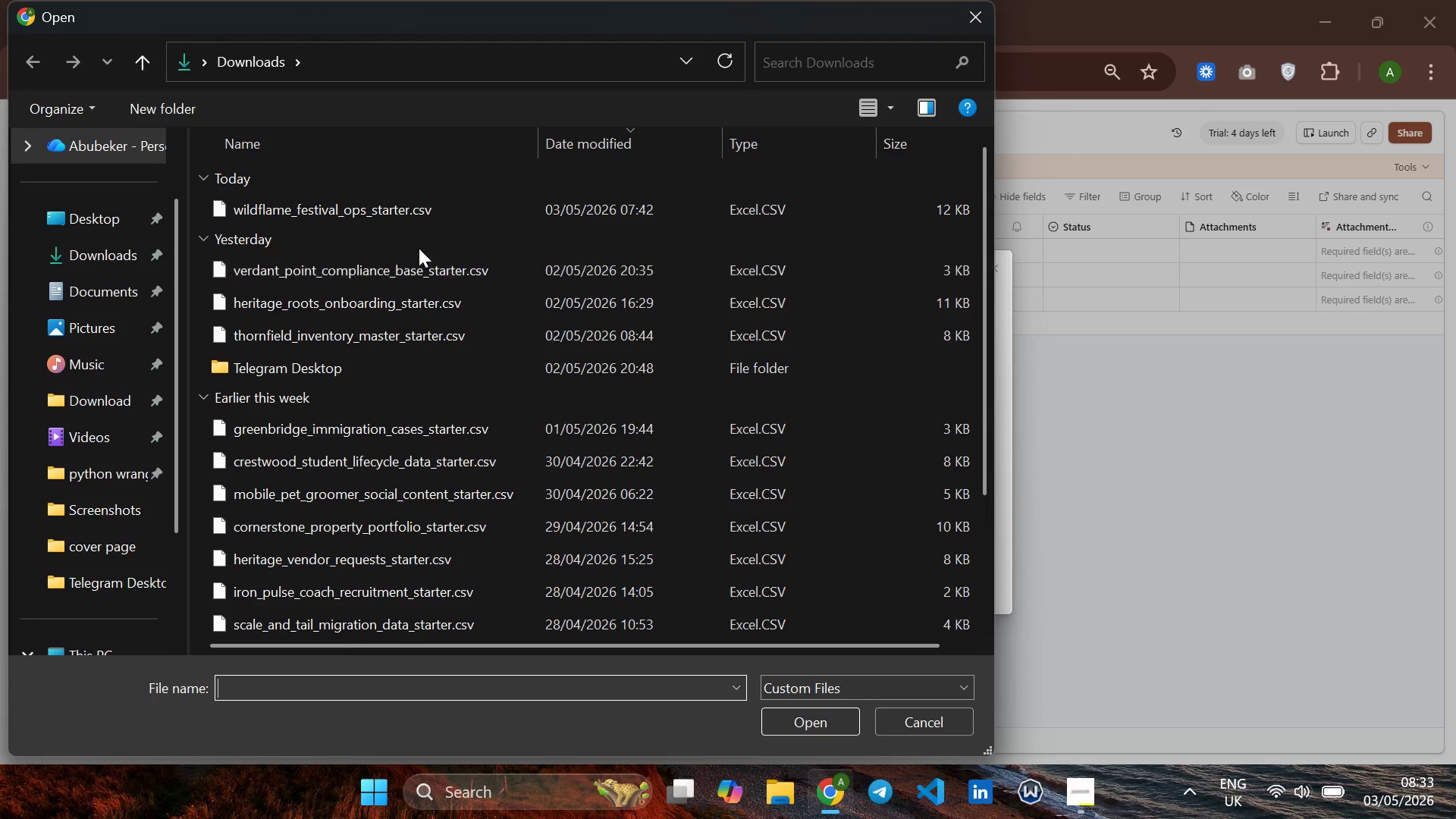 
left_click([435, 213])
 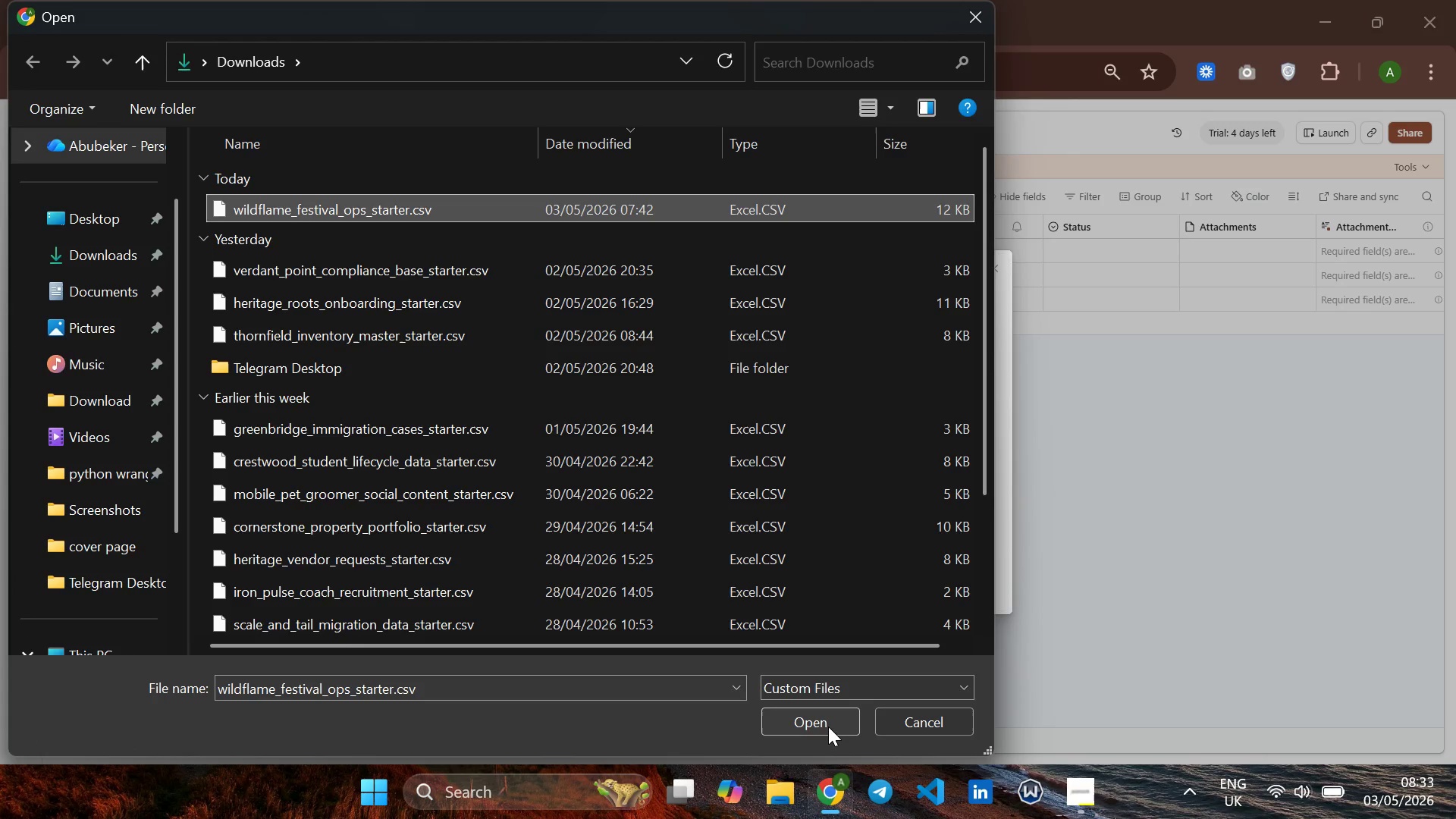 
left_click([828, 723])
 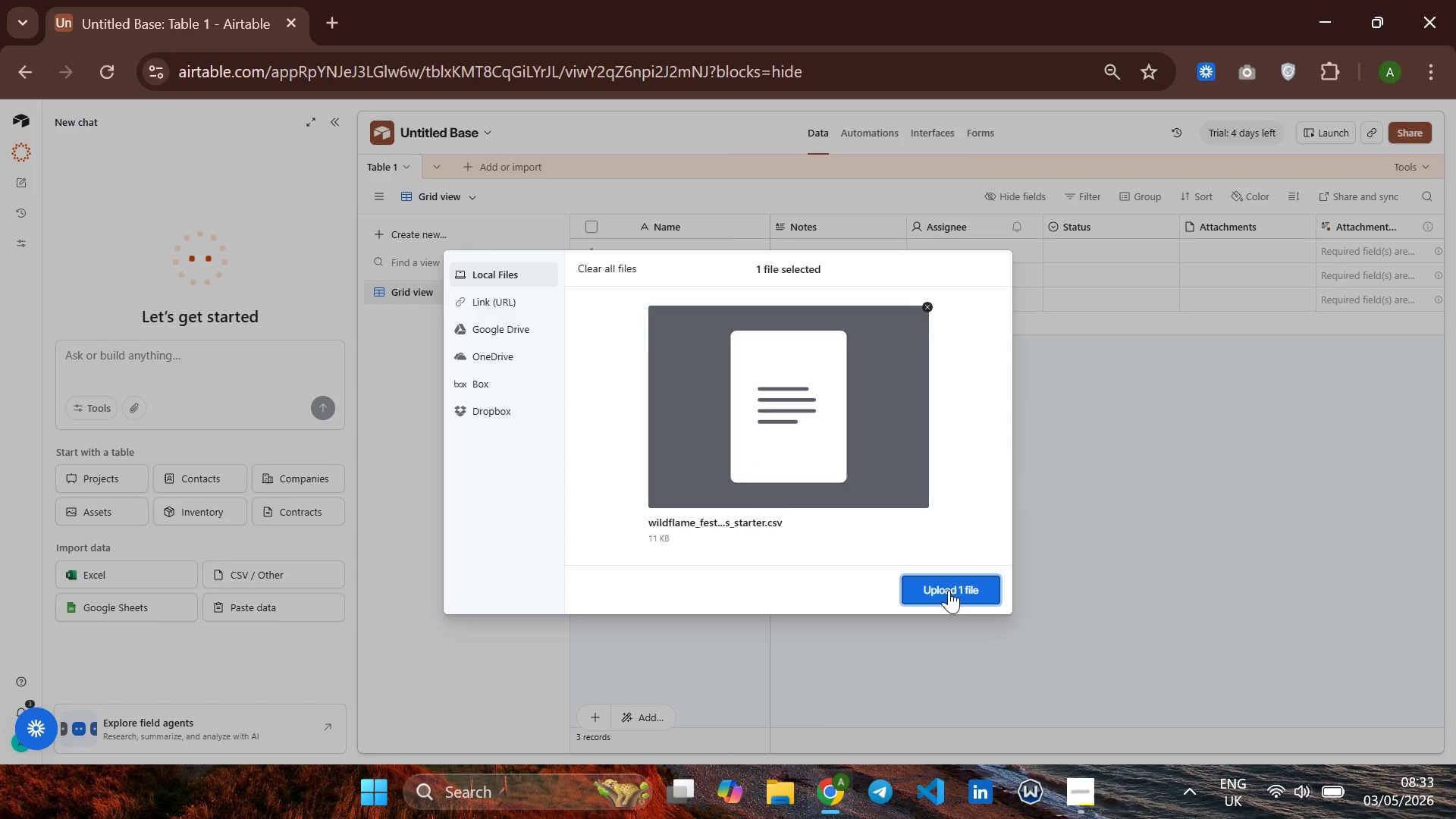 
left_click([950, 583])
 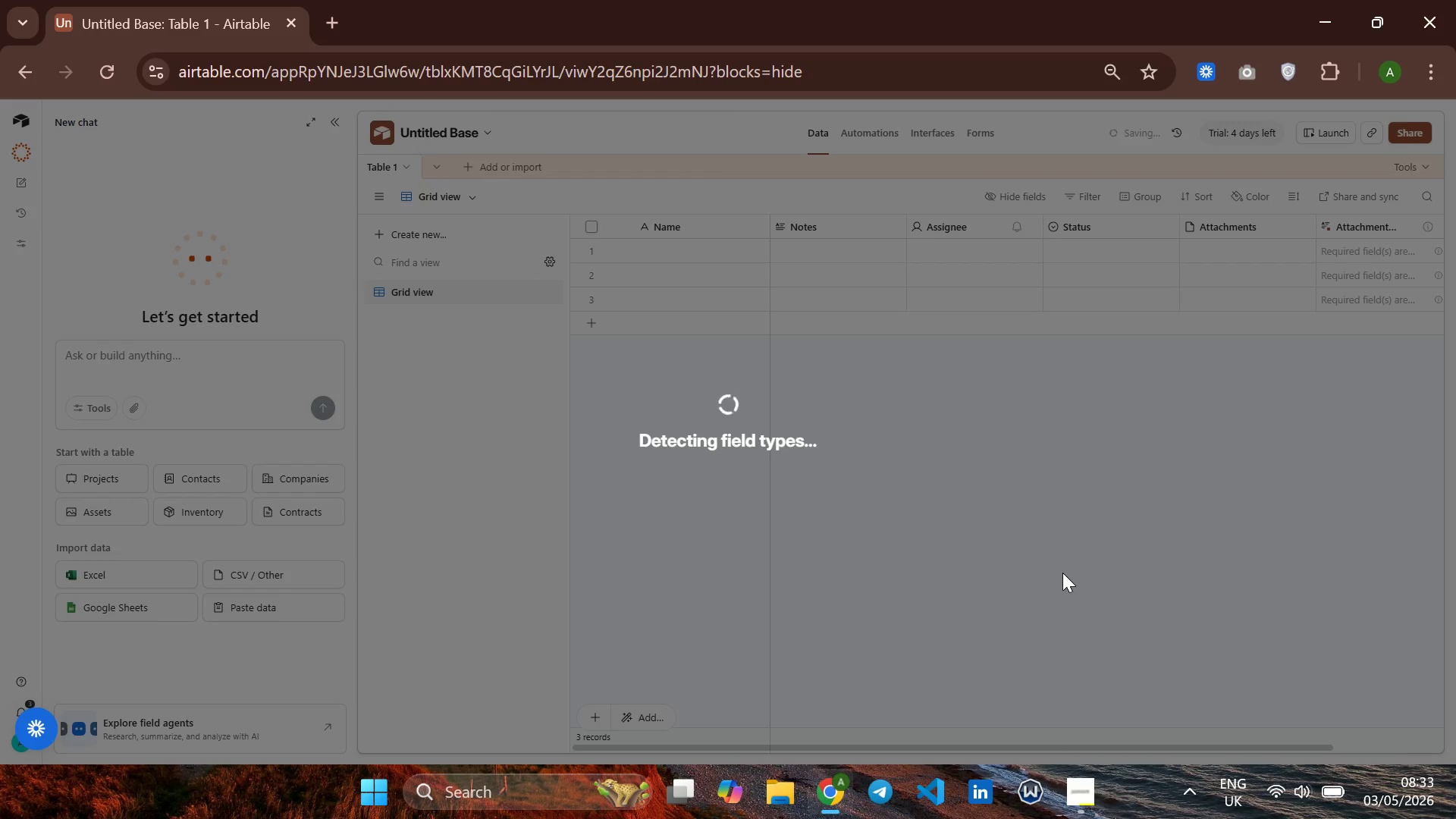 
wait(10.3)
 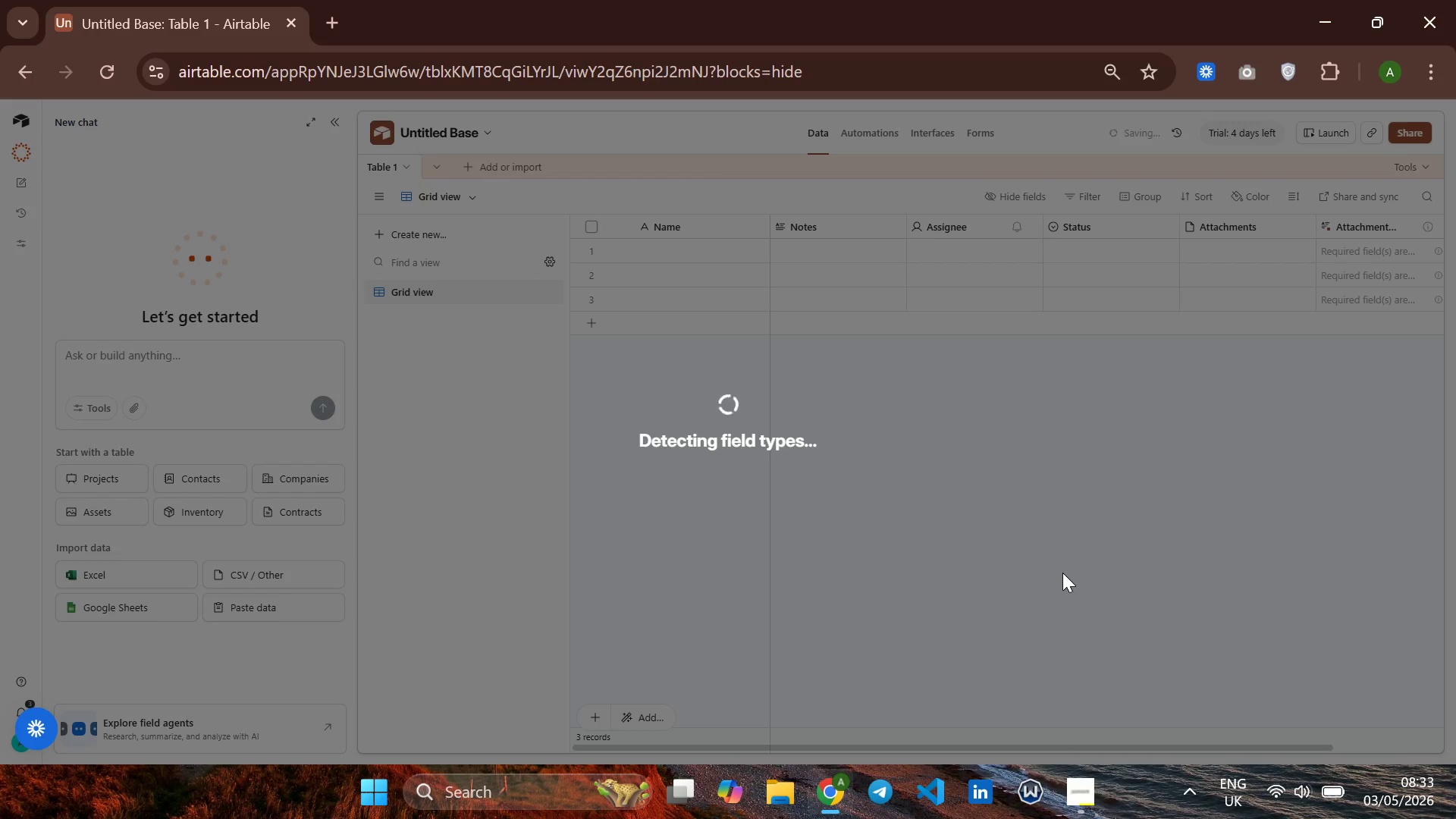 
left_click([1392, 651])
 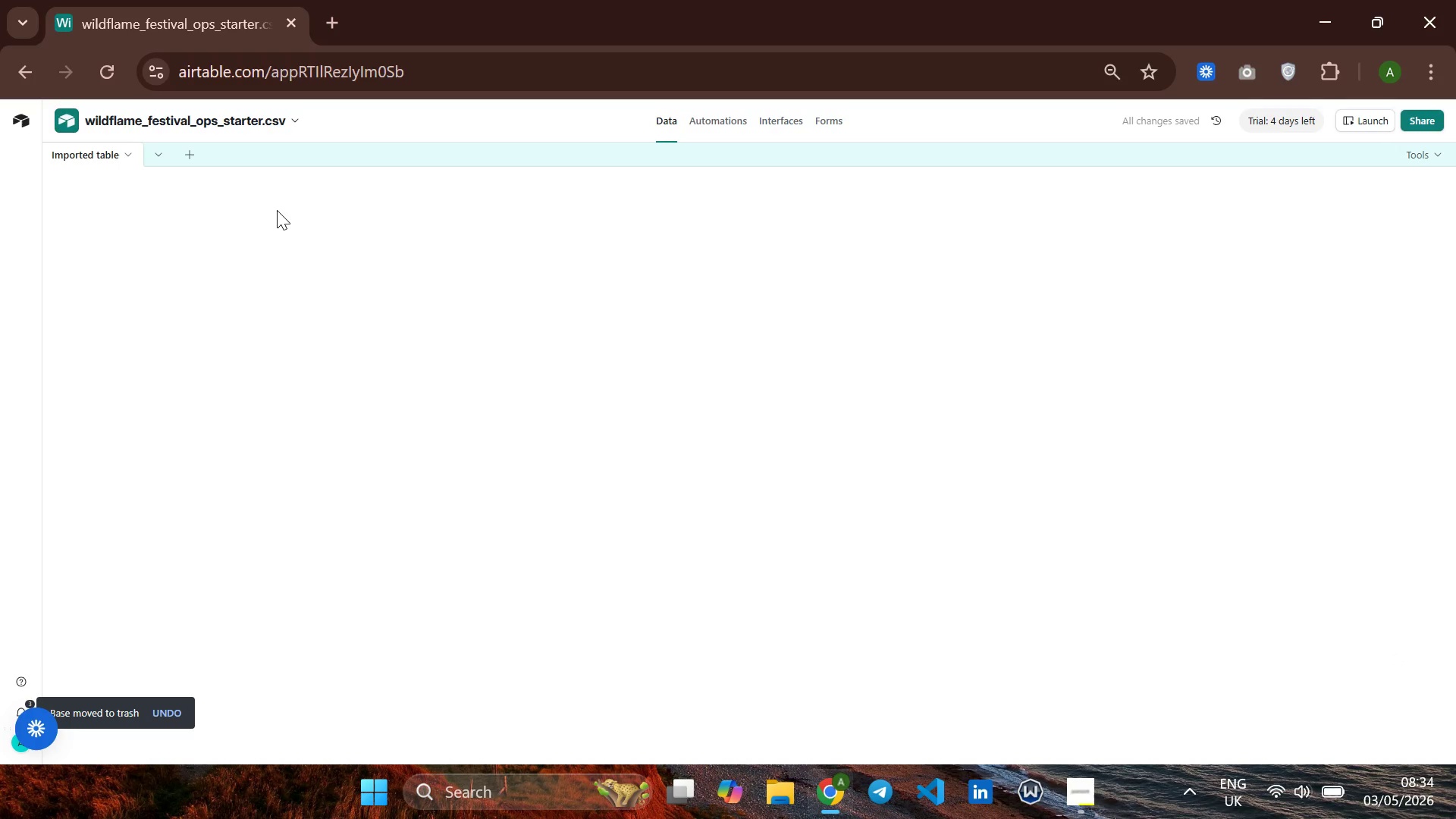 
wait(14.91)
 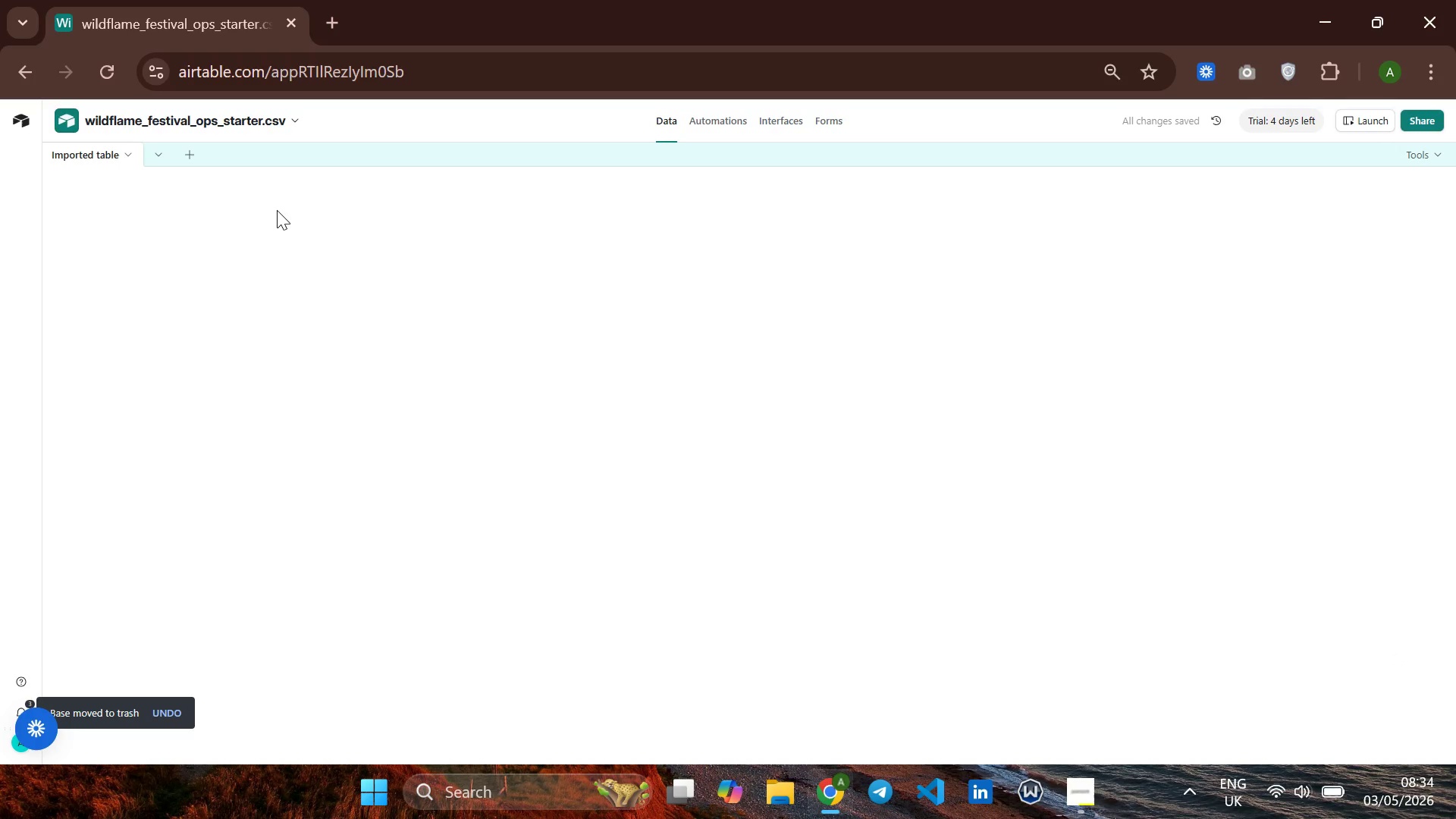 
left_click([334, 121])
 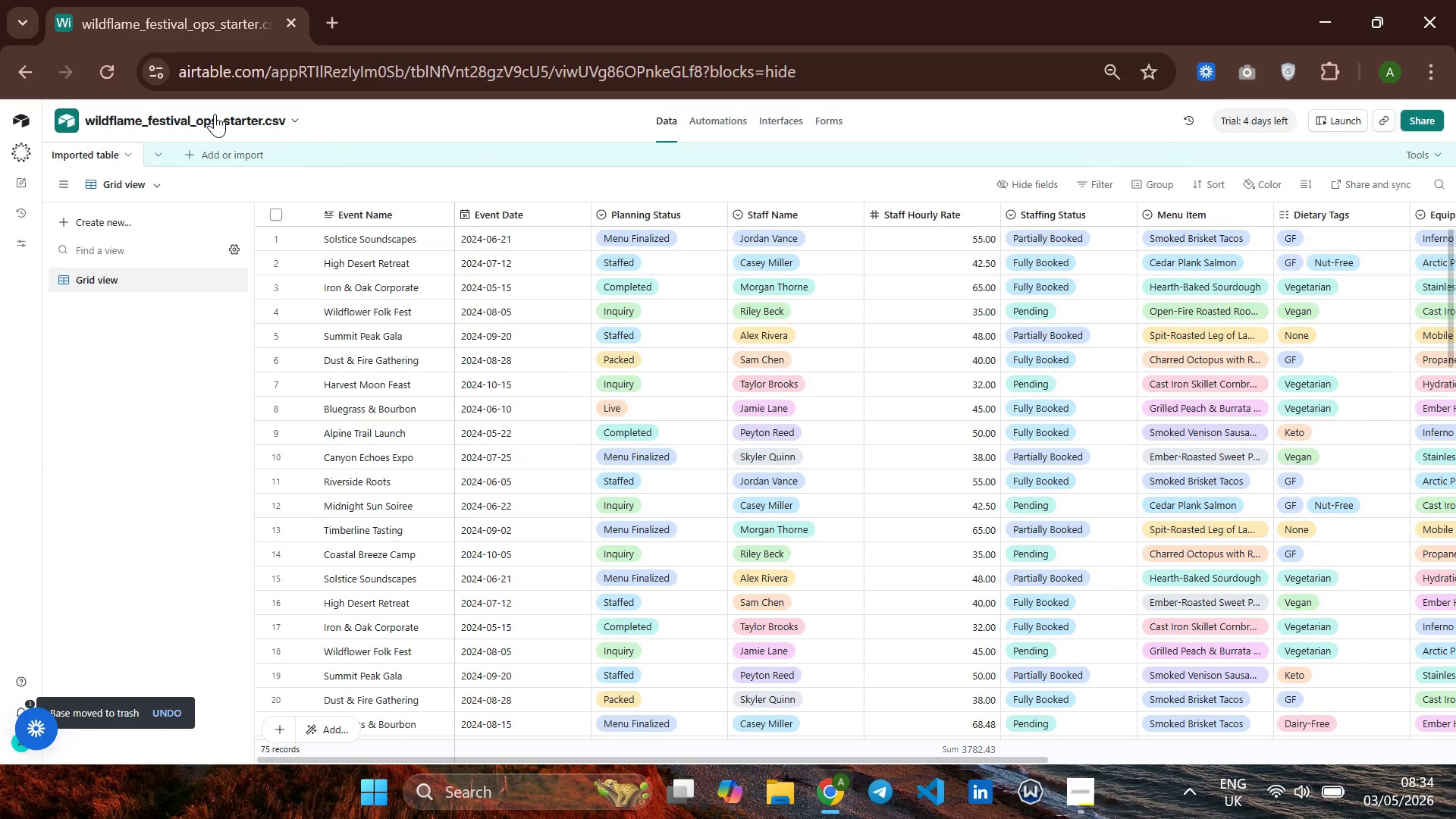 
left_click([215, 114])
 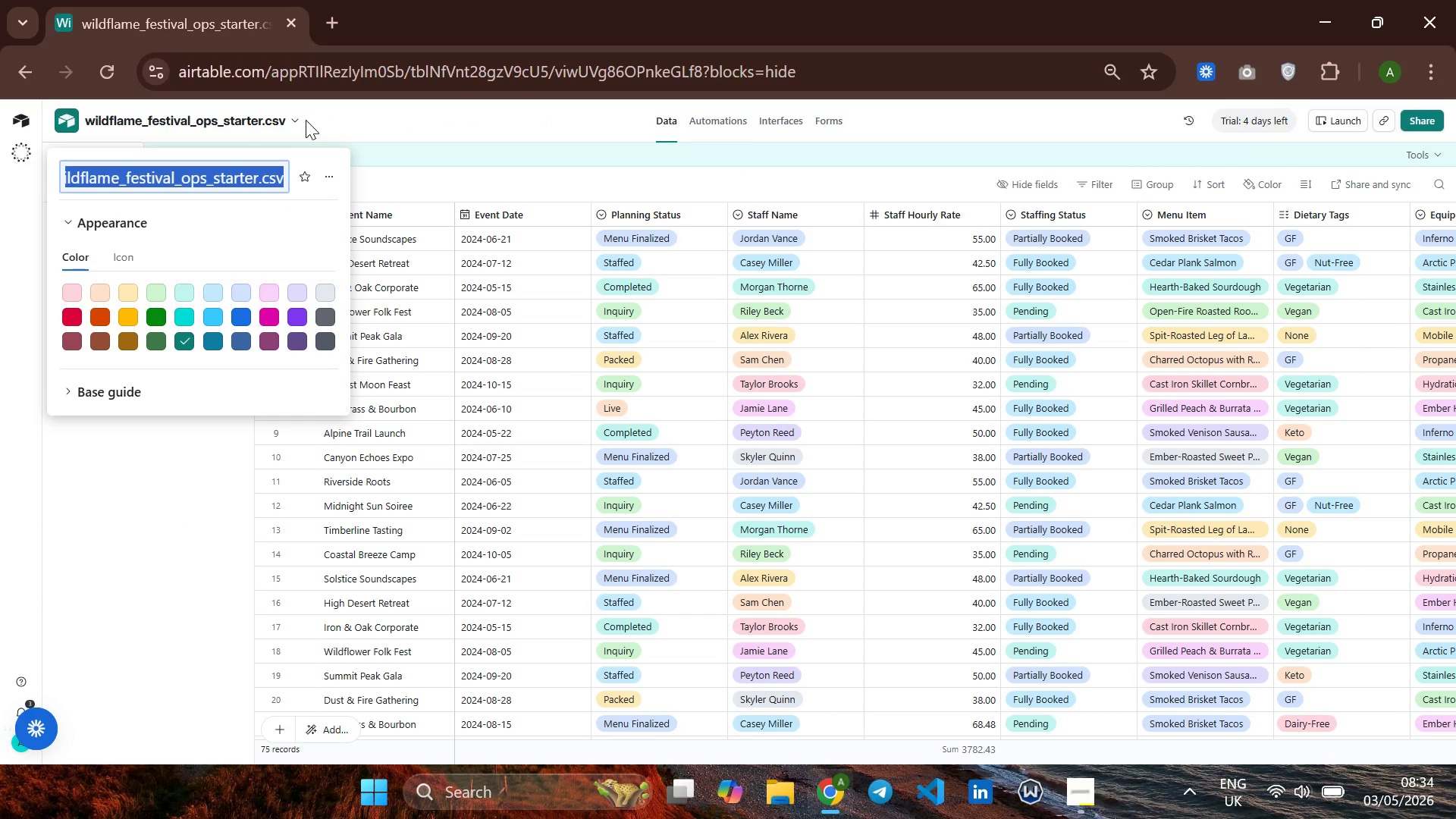 
wait(5.33)
 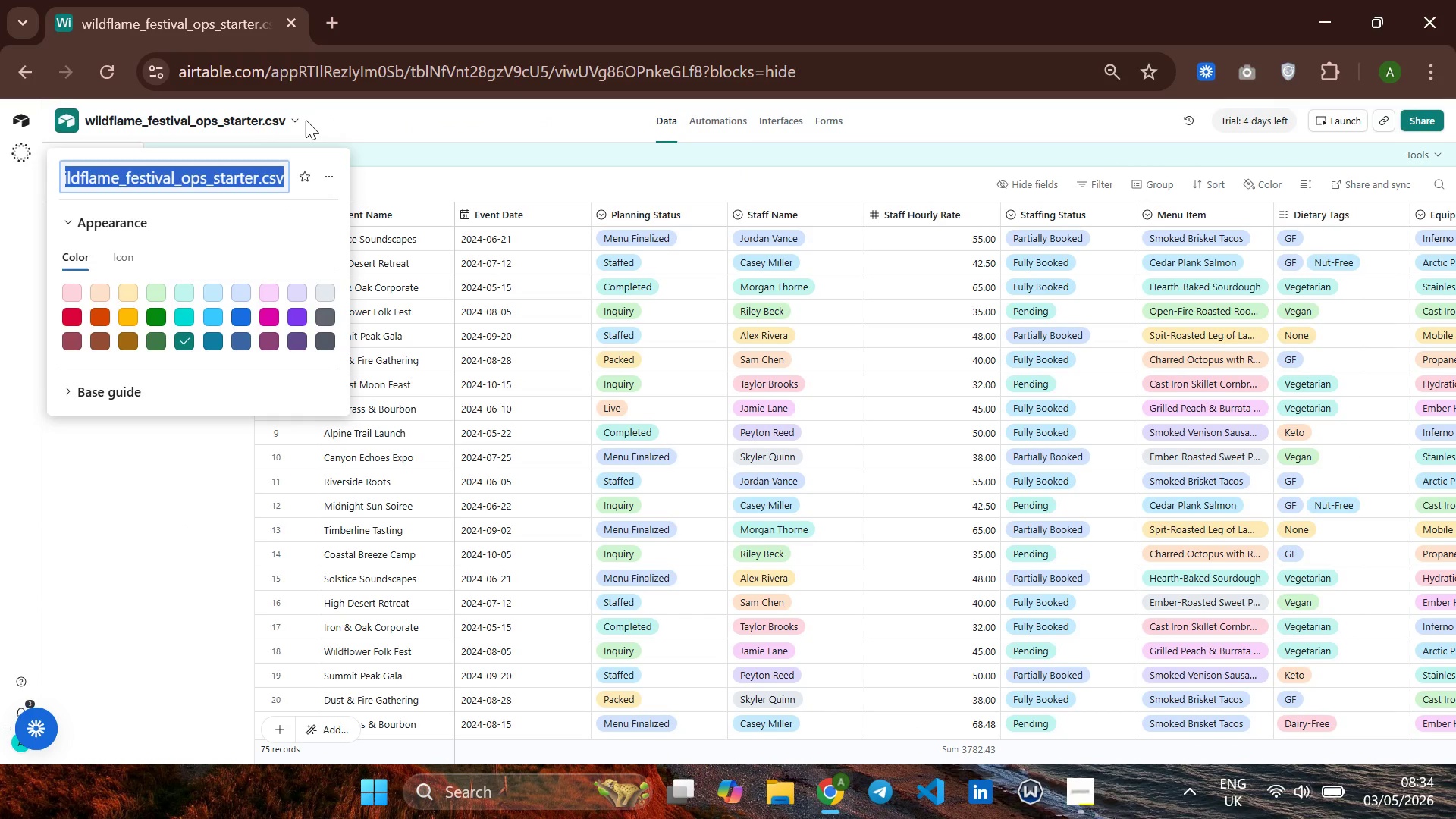 
key(Backspace)
 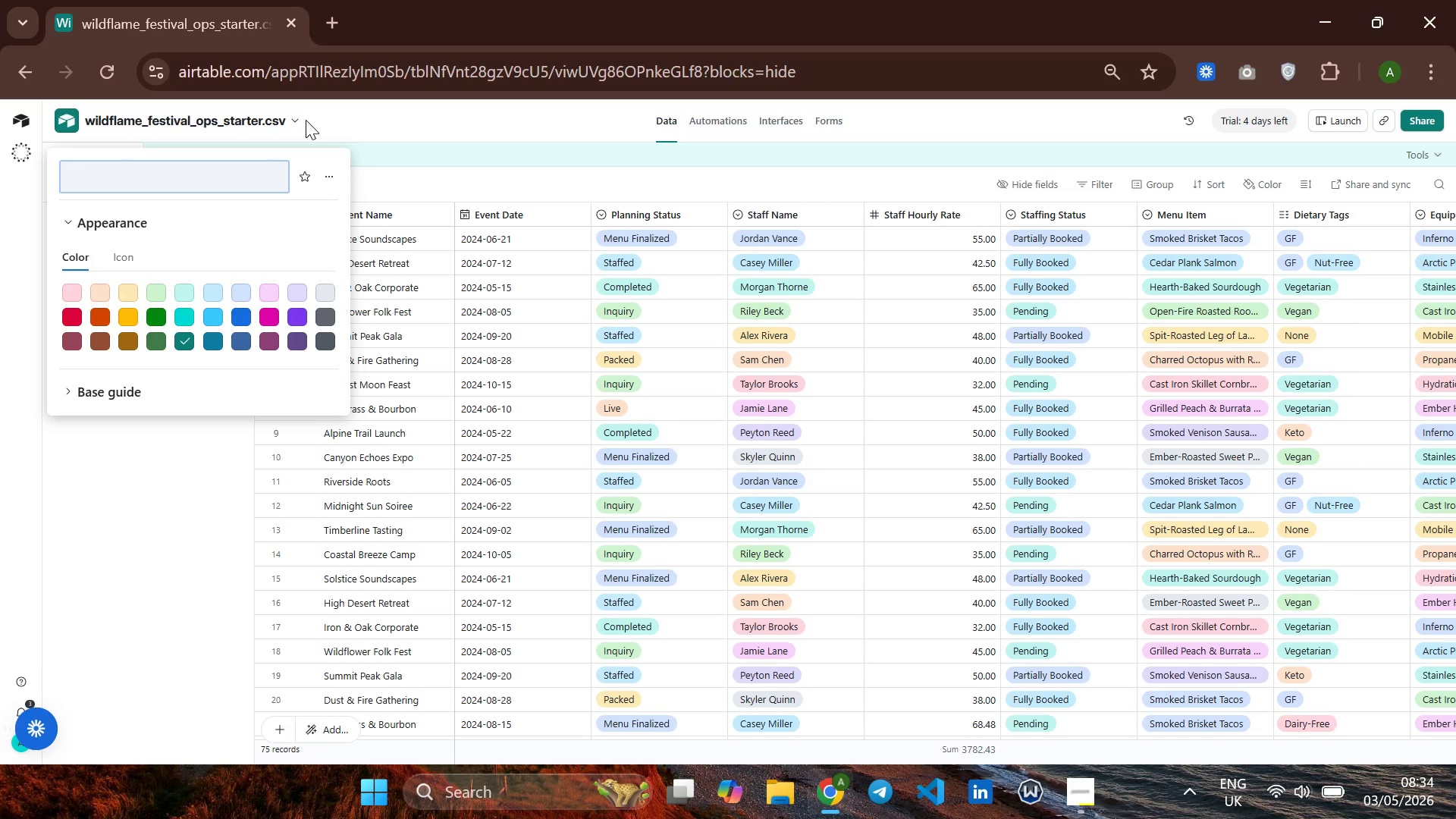 
wait(5.28)
 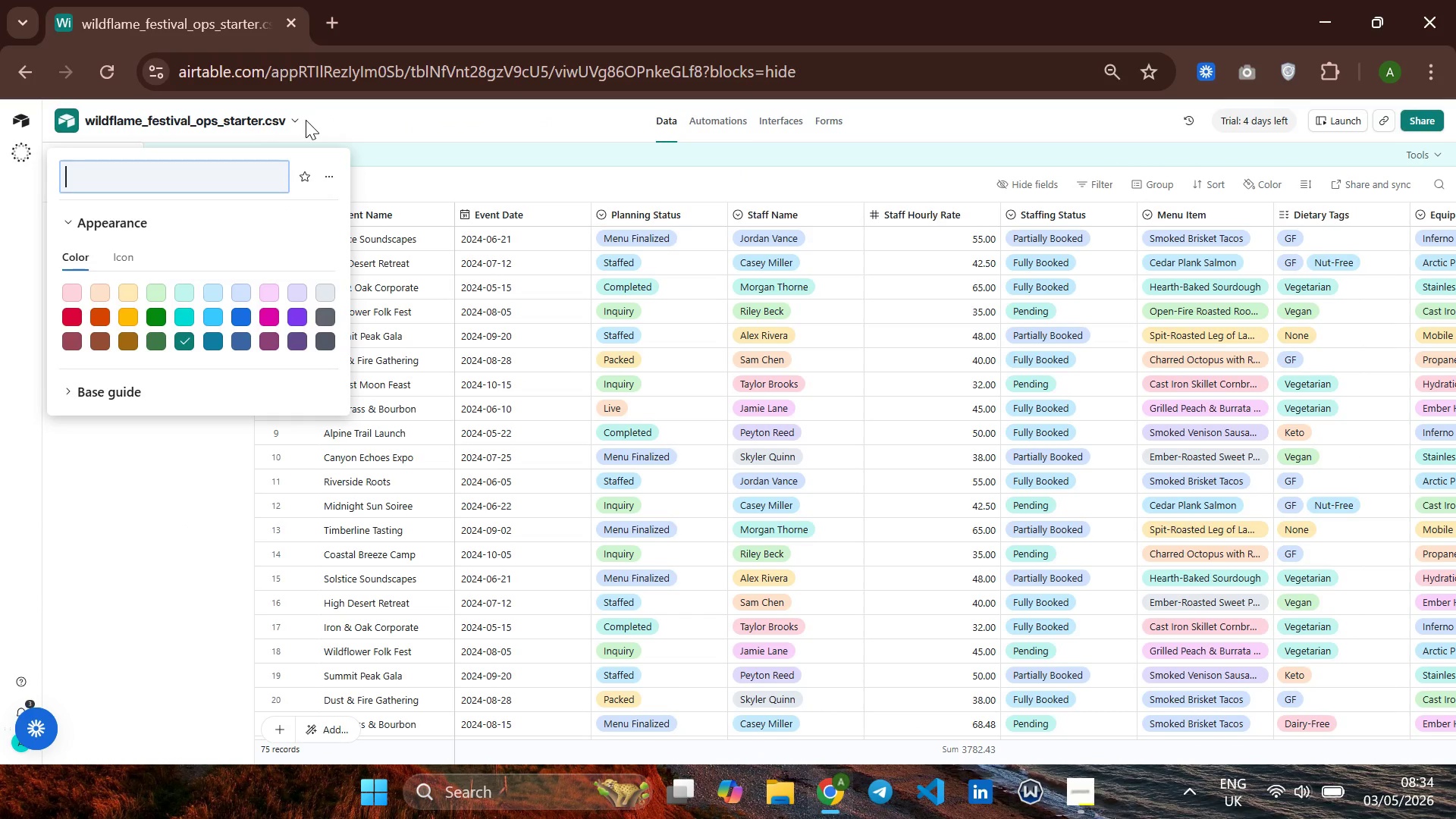 
type(Wild )
key(Backspace)
type(fal)
key(Backspace)
key(Backspace)
type(lame )
key(Backspace)
 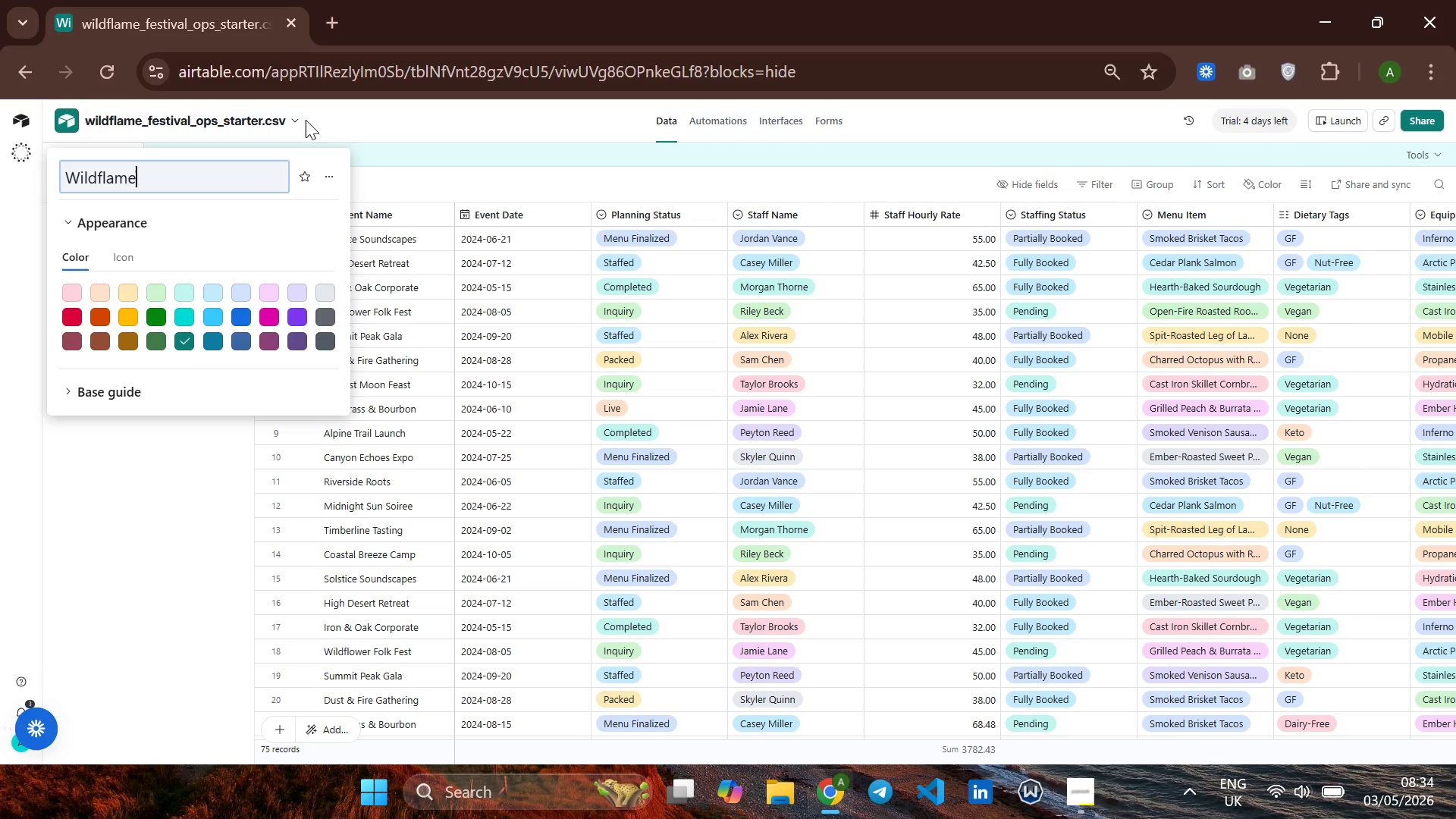 
wait(5.55)
 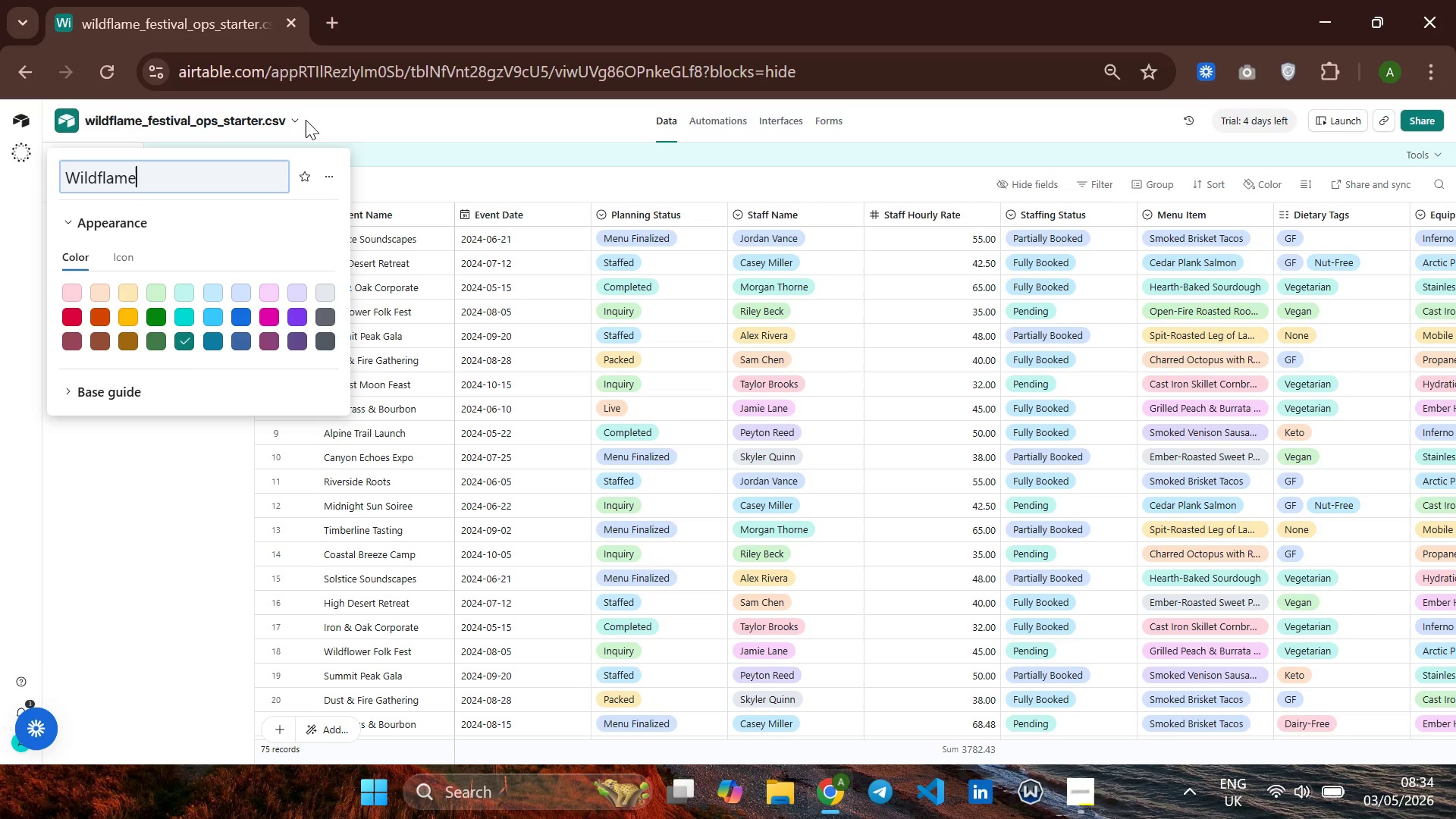 
type( Festival Command Center)
 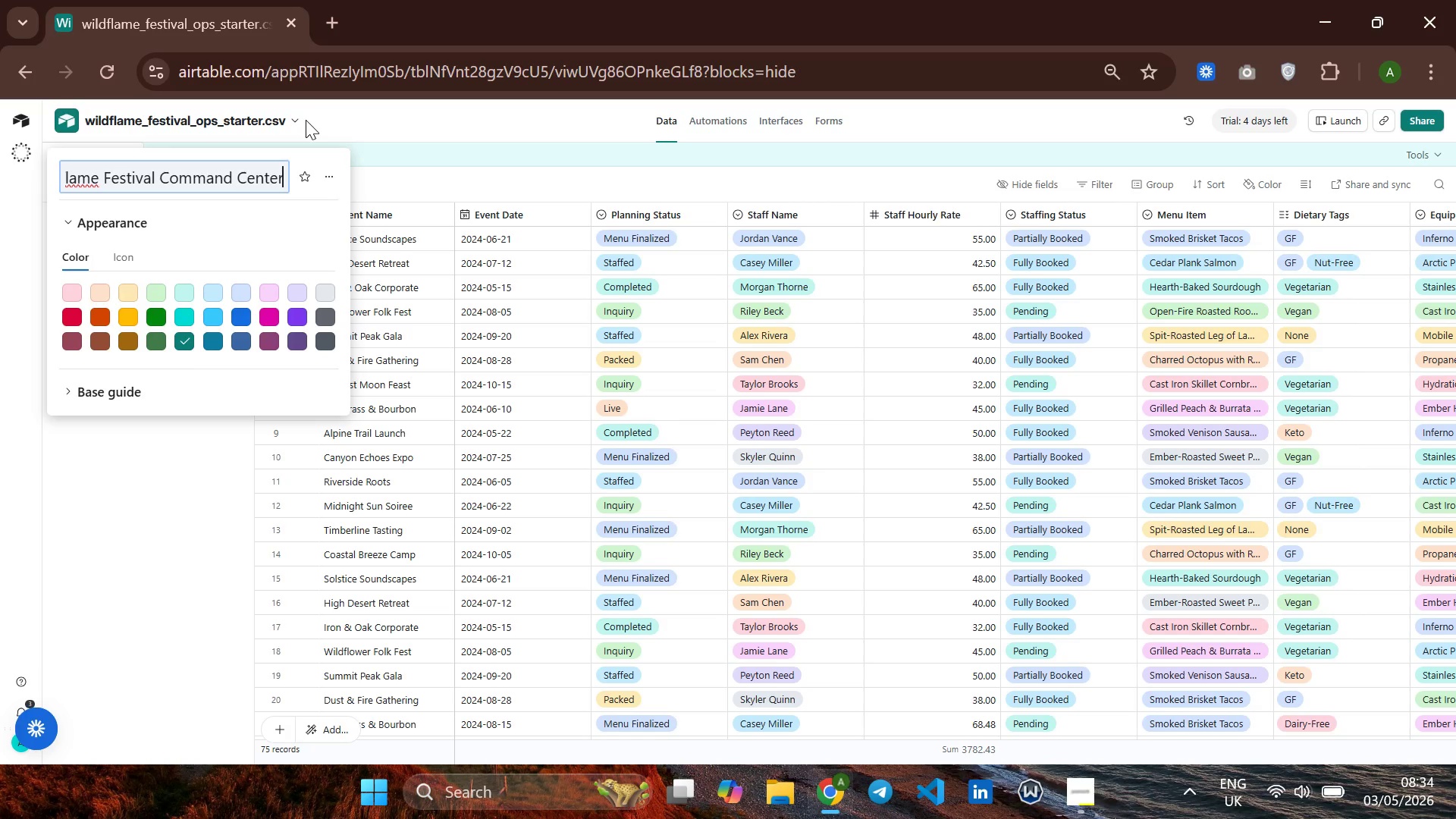 
key(Enter)
 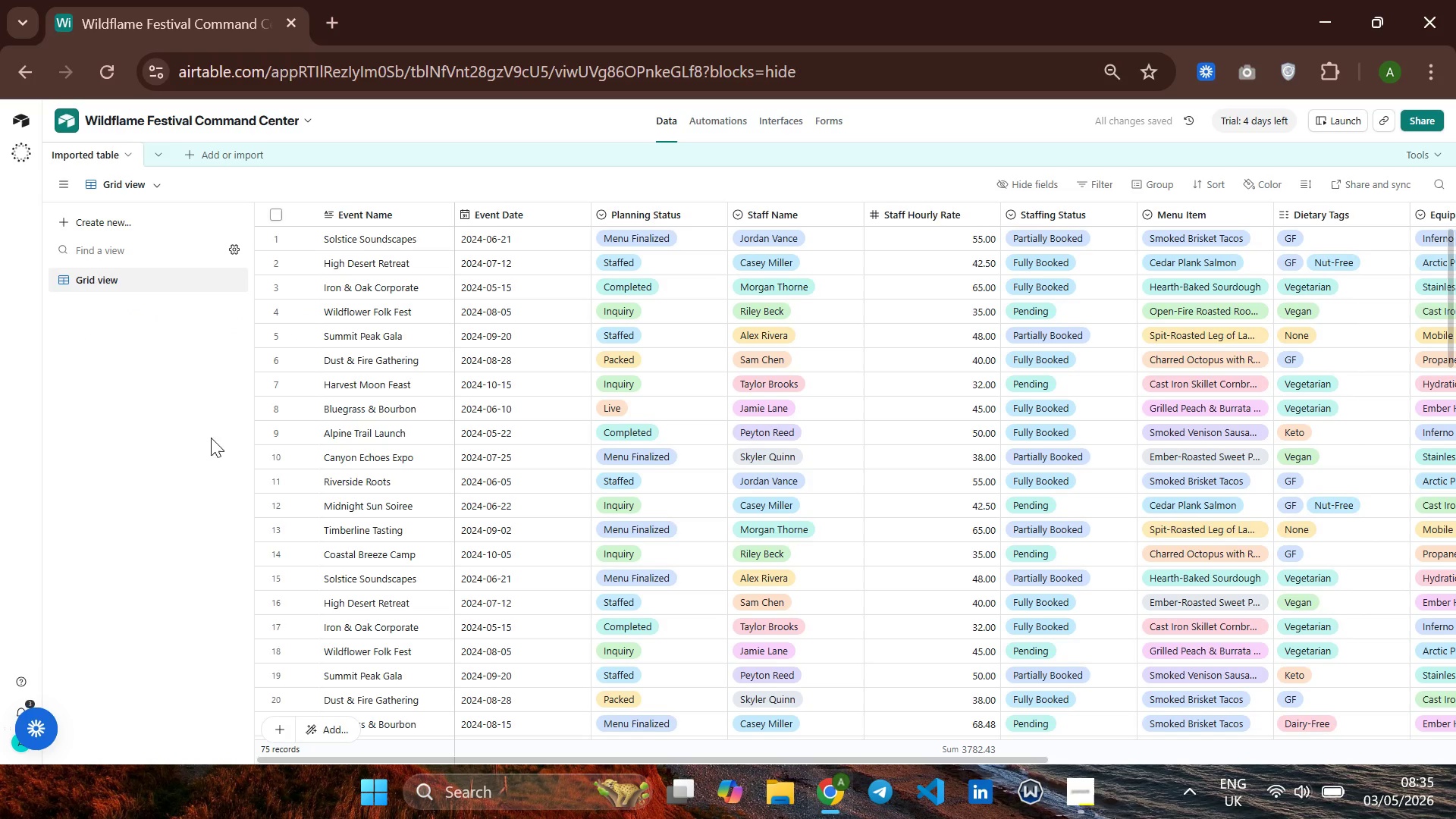 
wait(7.14)
 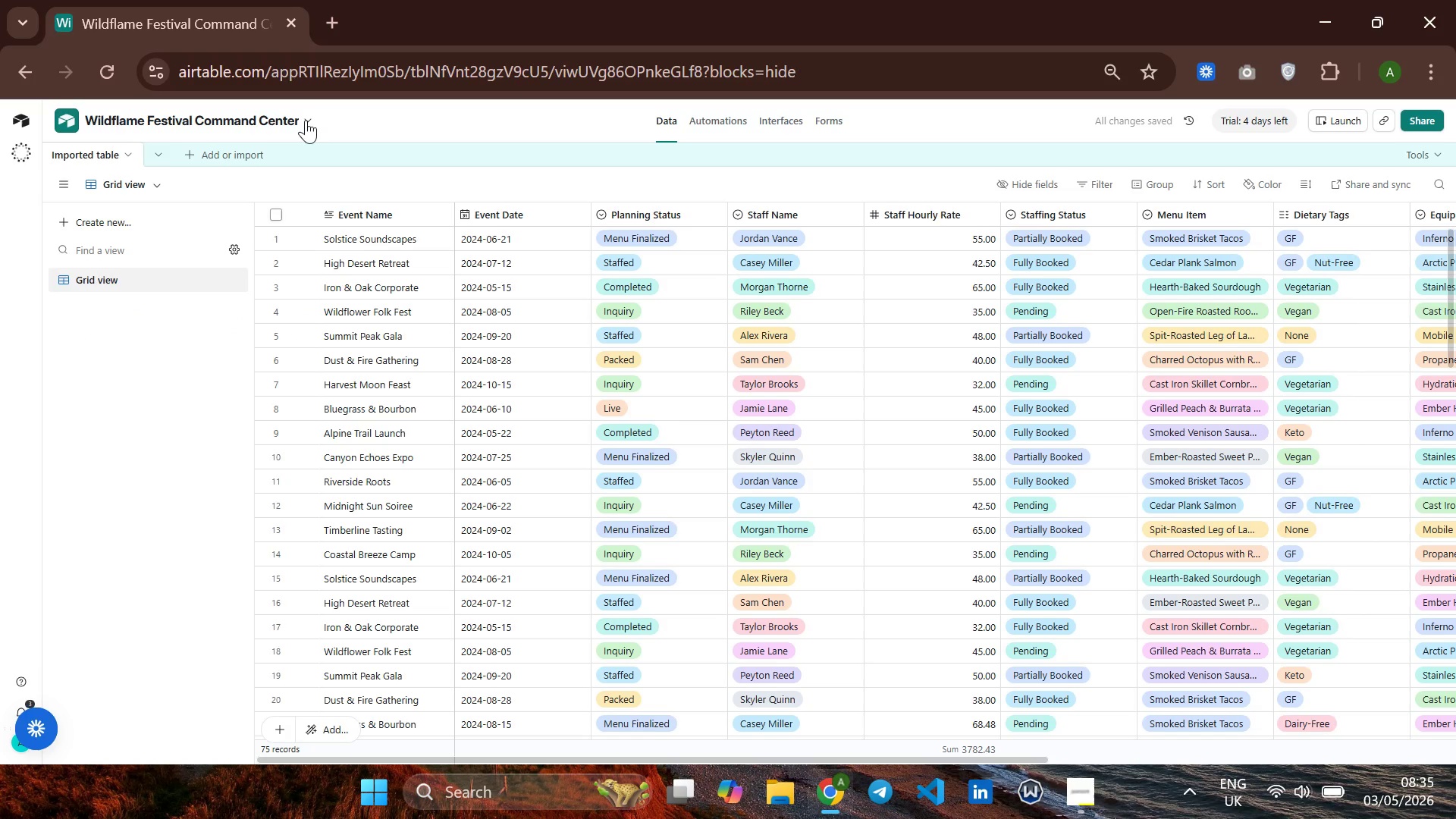 
right_click([98, 146])
 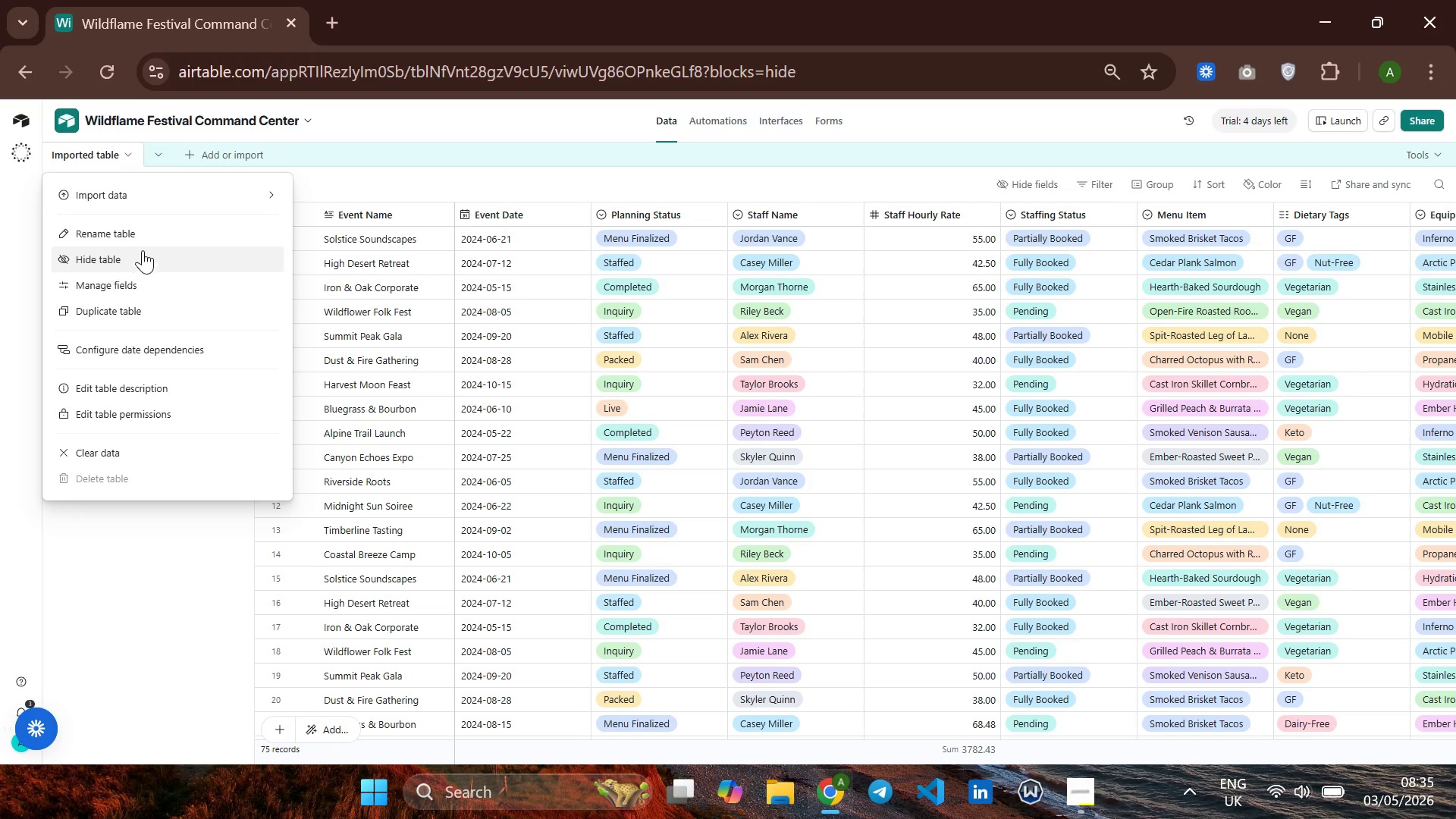 
left_click([148, 237])
 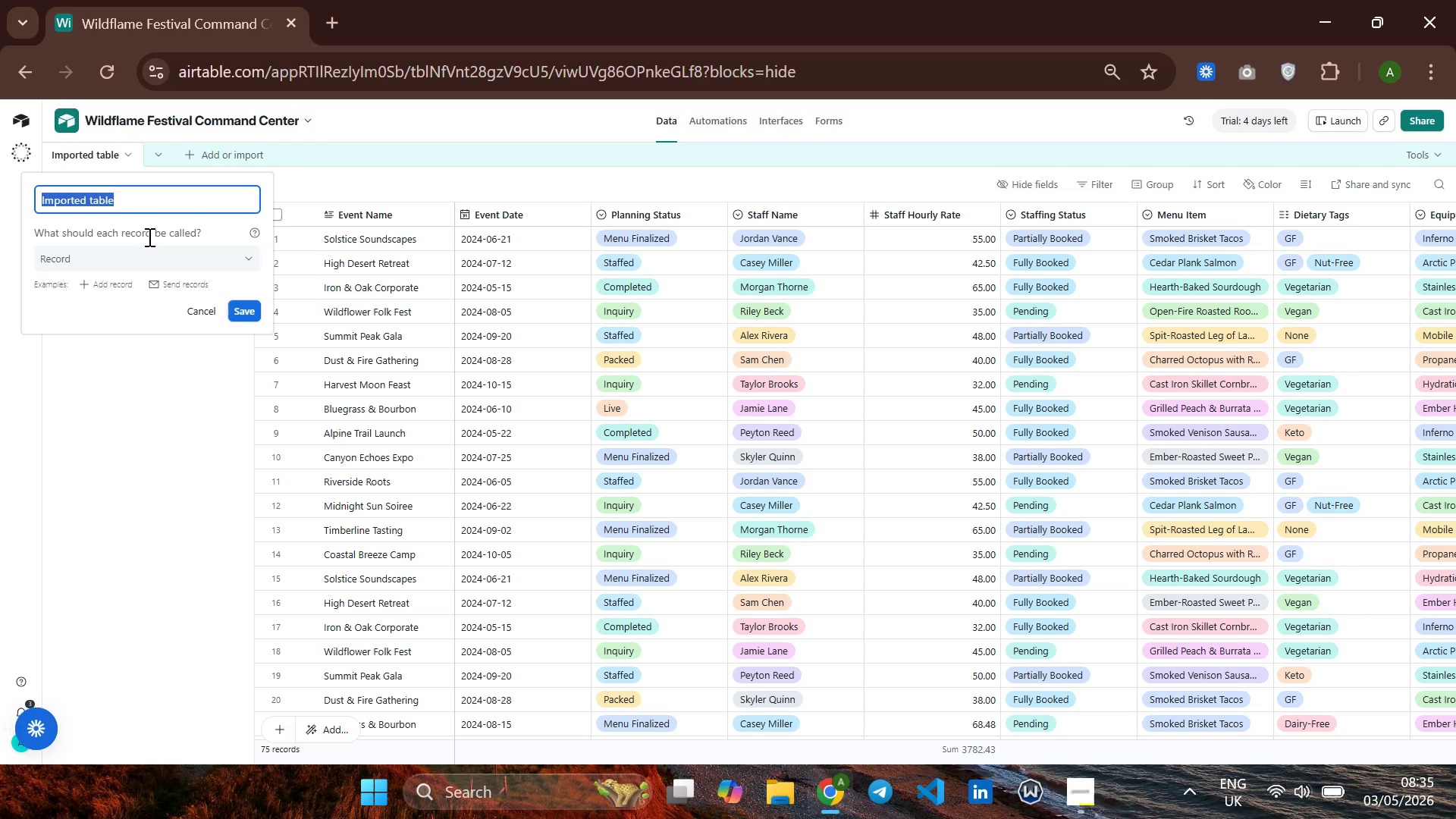 
type(Events)
 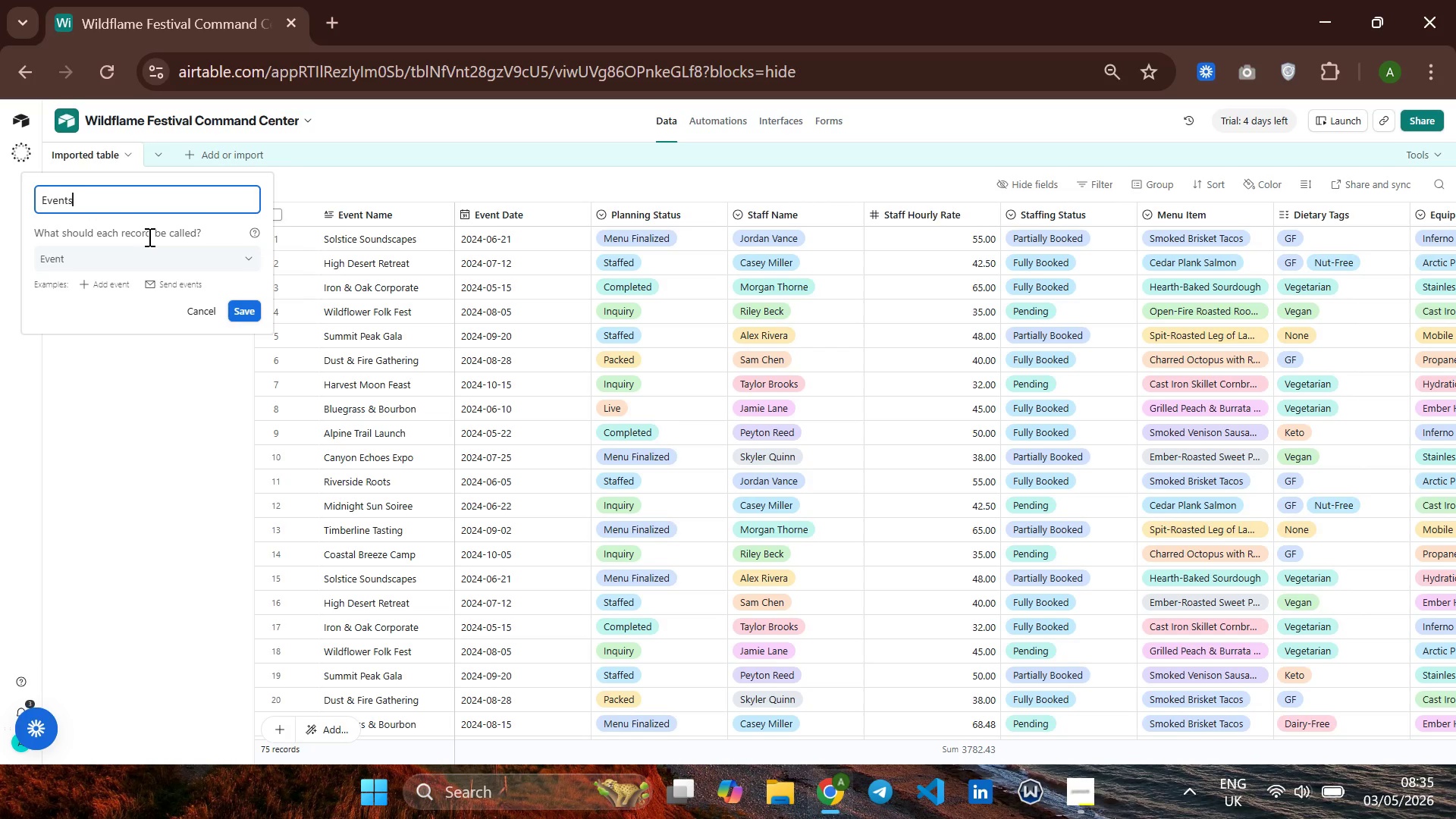 
wait(6.86)
 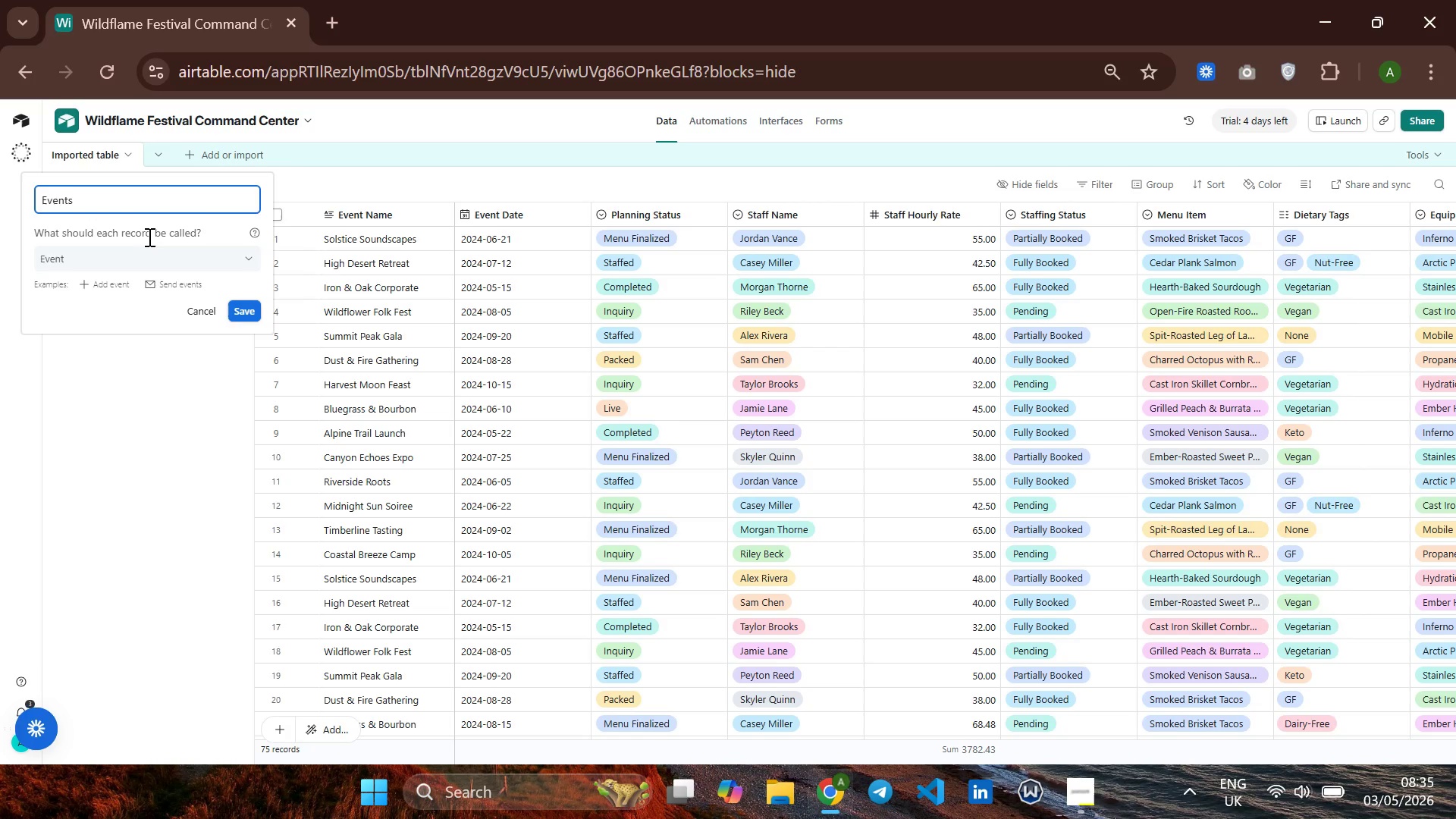 
left_click([240, 303])
 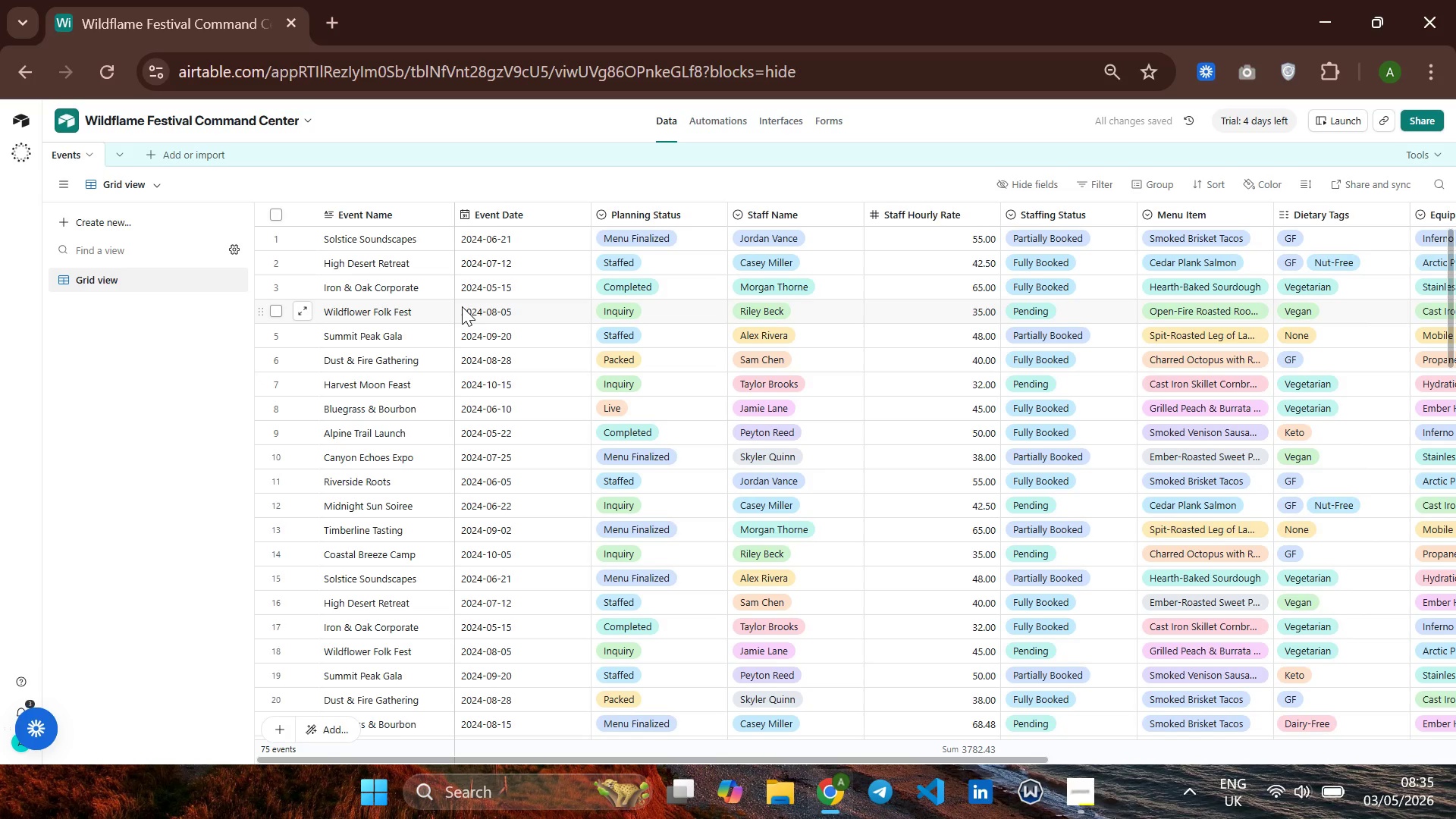 
wait(6.25)
 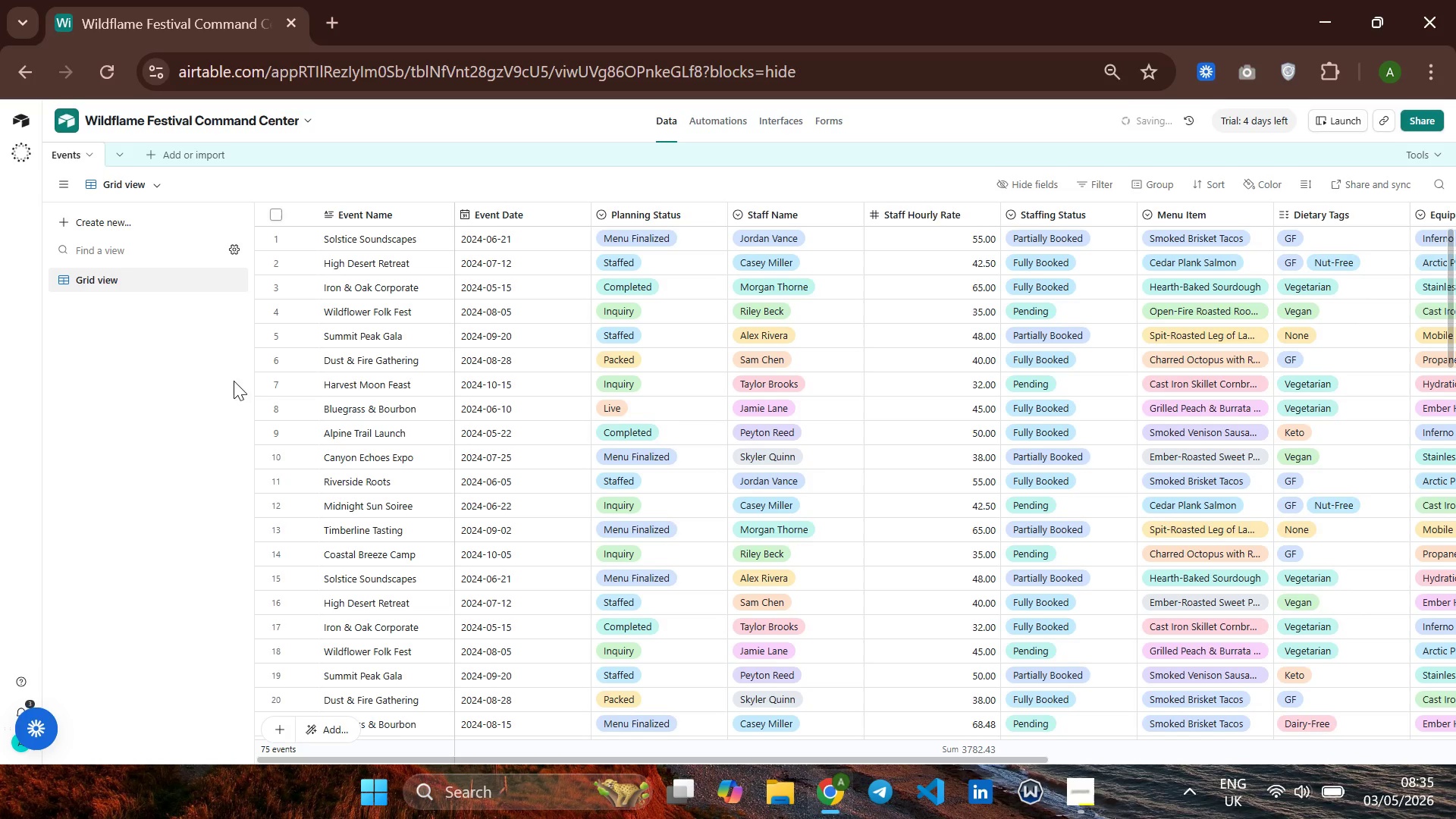 
right_click([362, 211])
 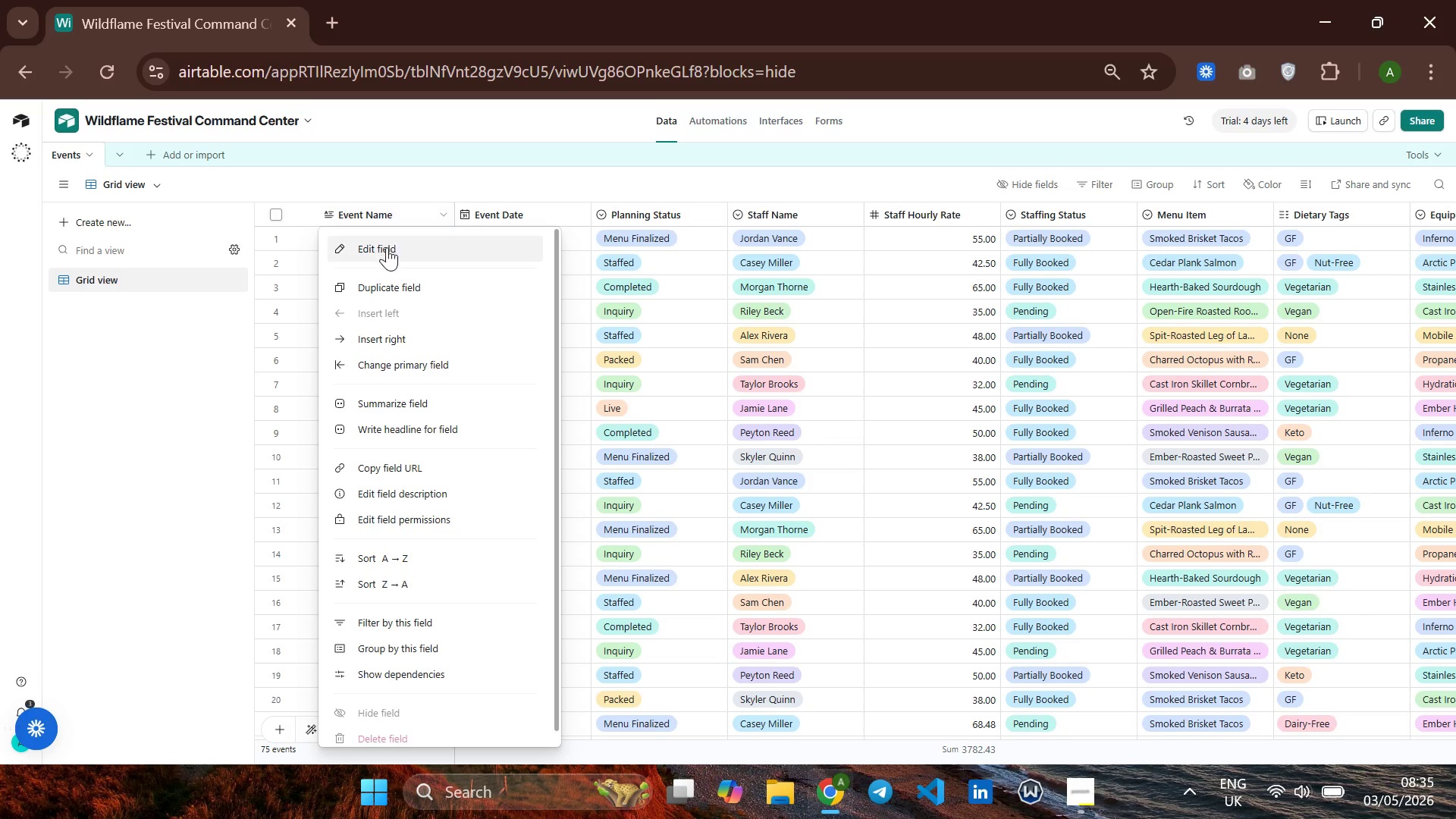 
left_click([387, 247])
 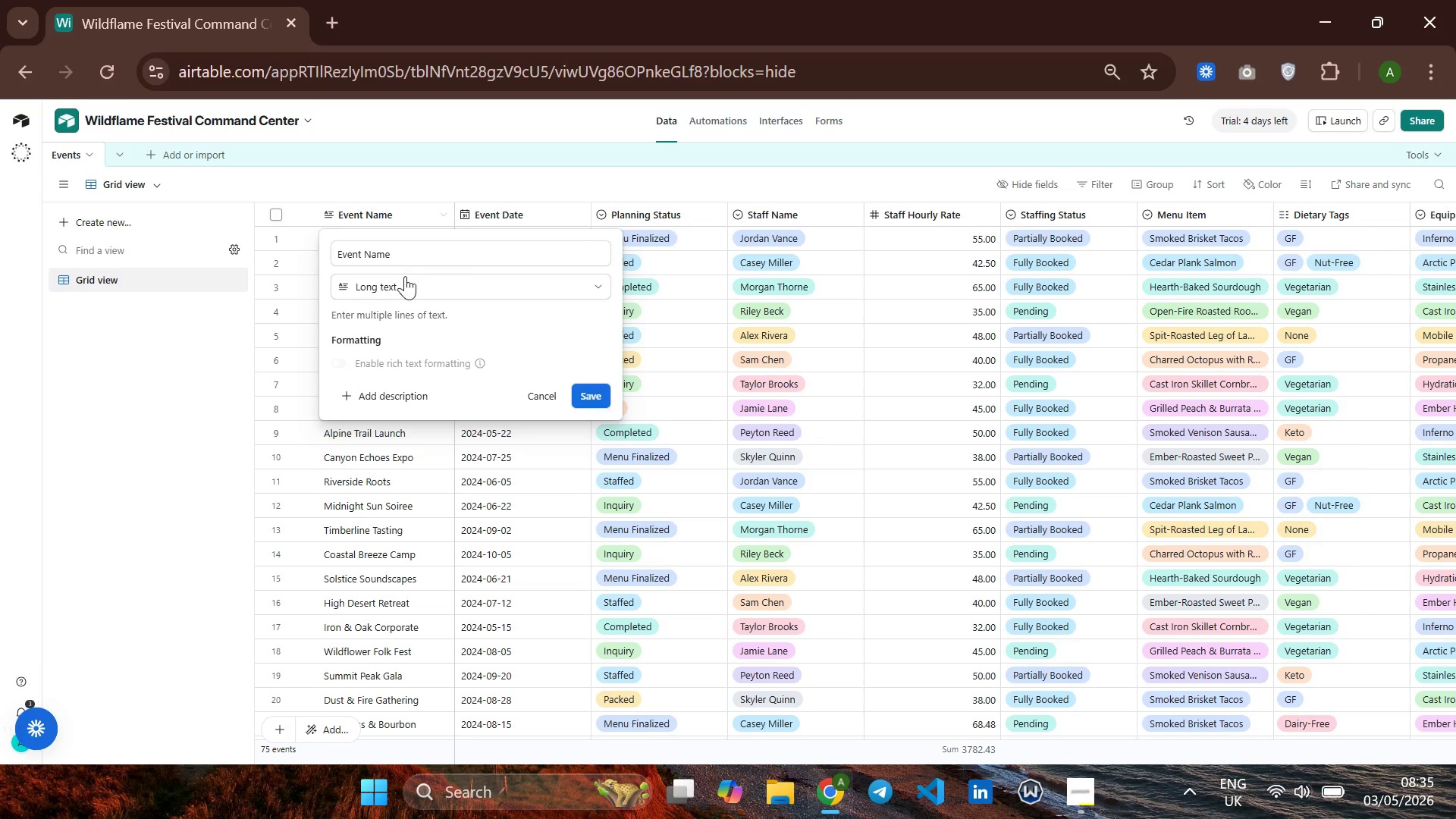 
left_click([405, 280])
 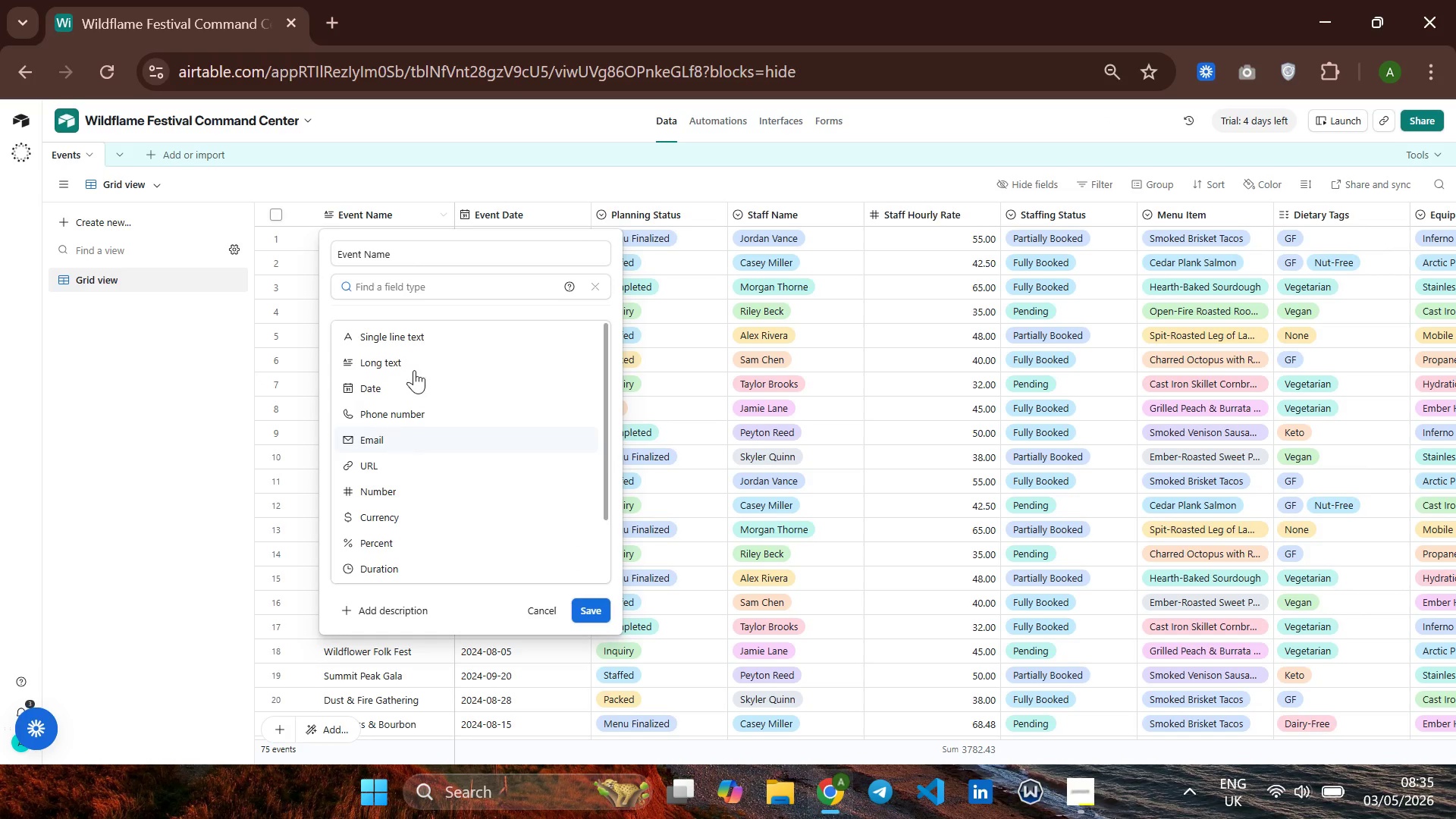 
left_click([415, 343])
 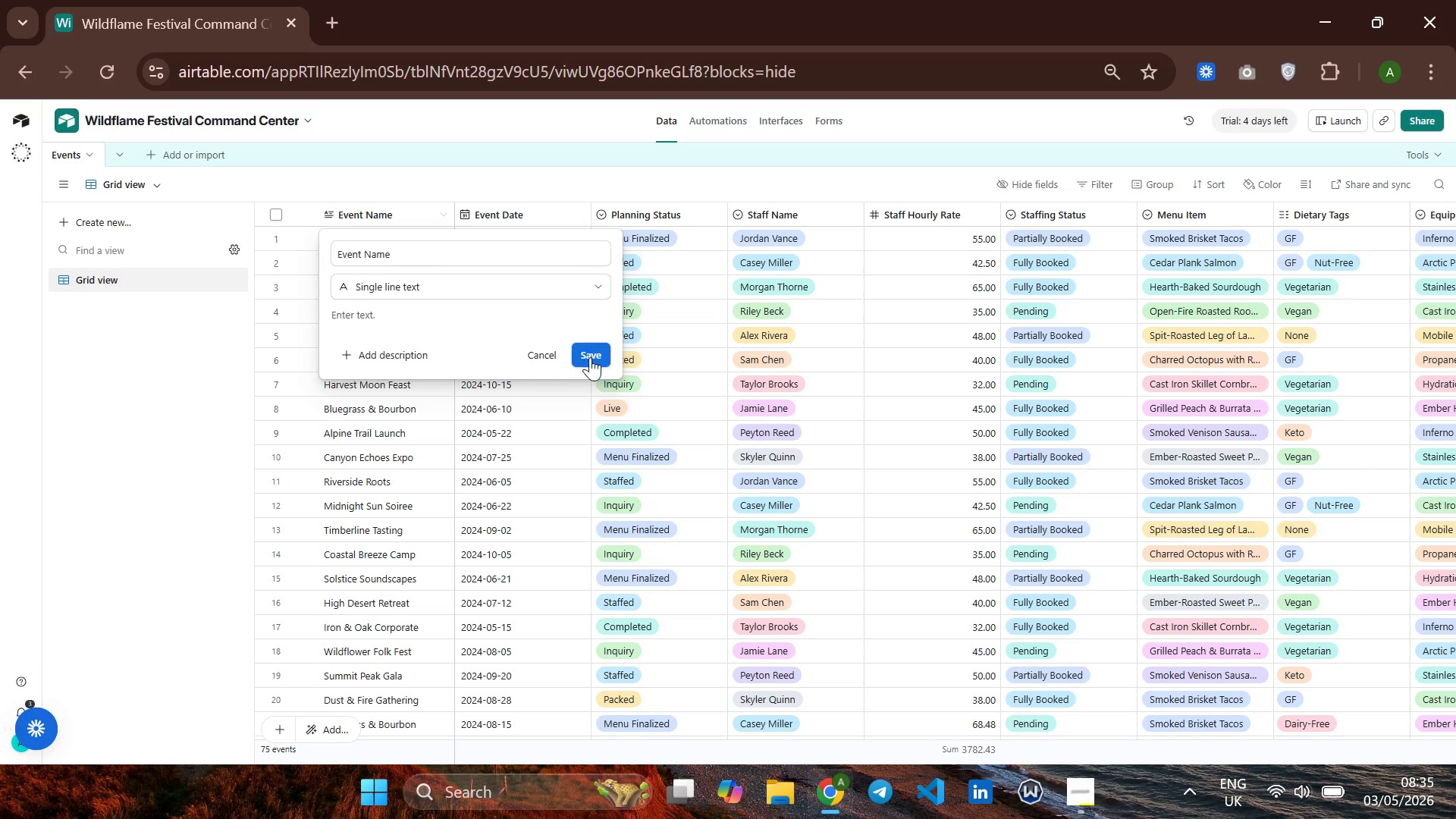 
left_click([591, 357])
 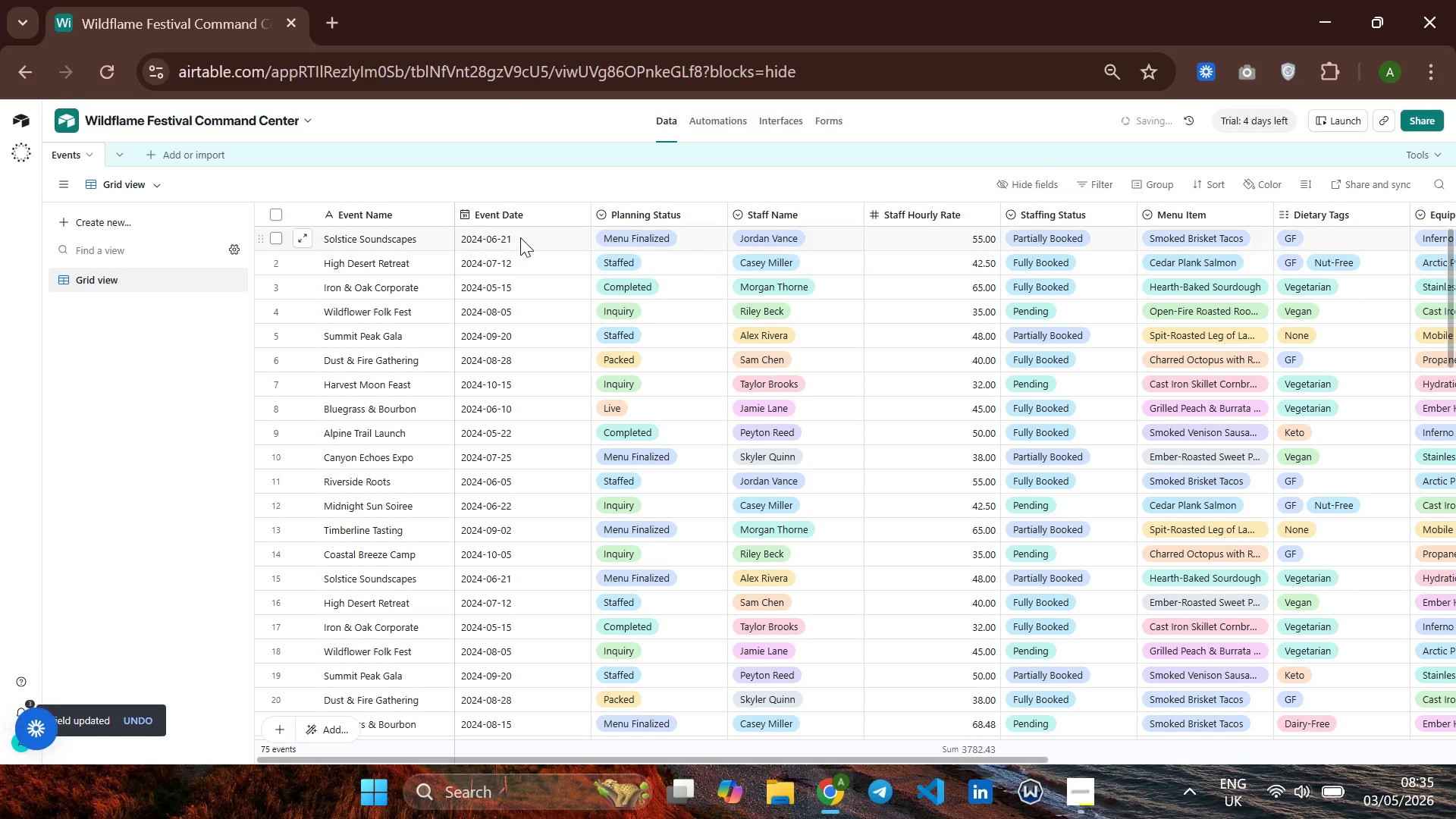 
right_click([513, 218])
 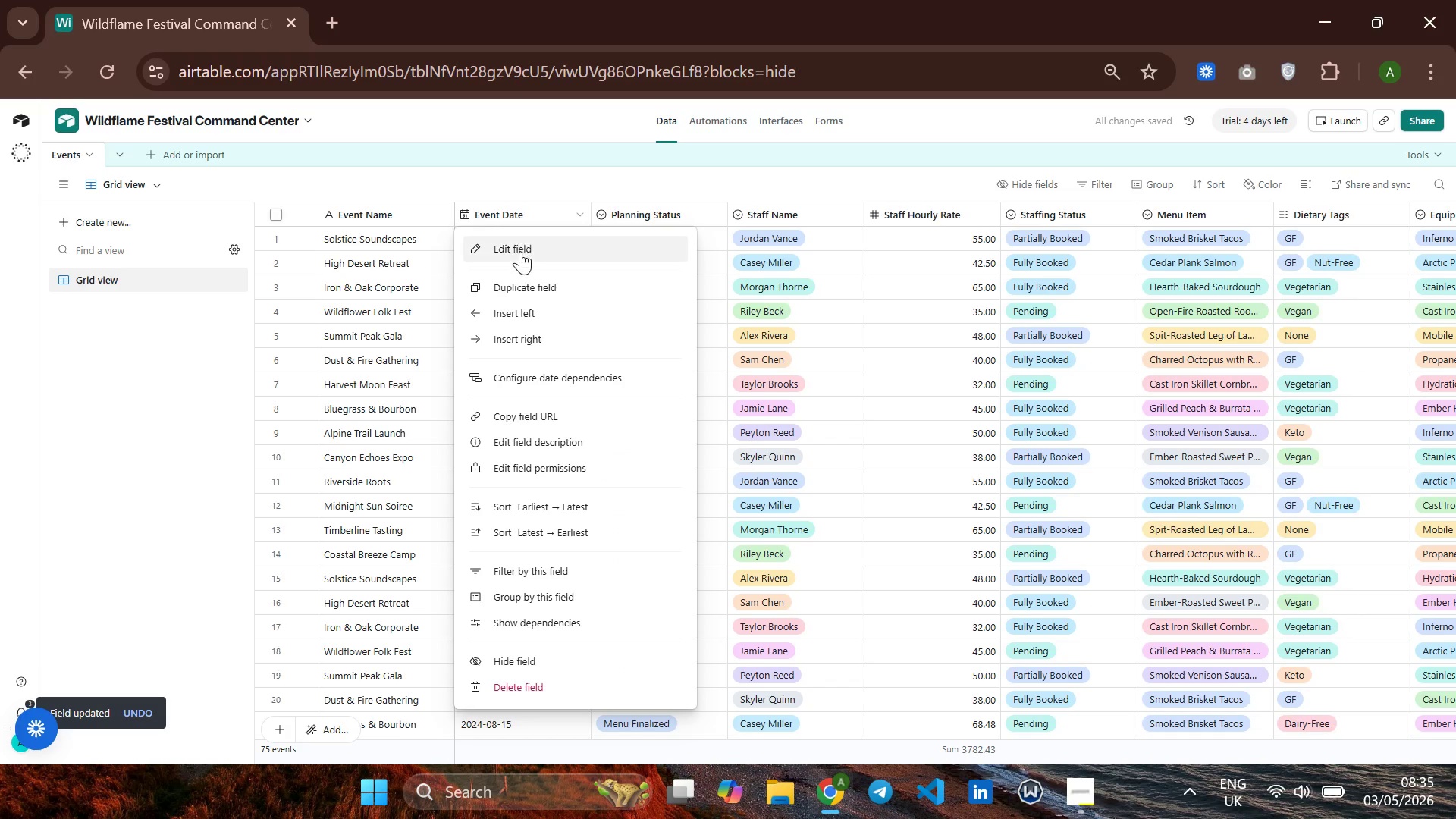 
left_click([521, 251])
 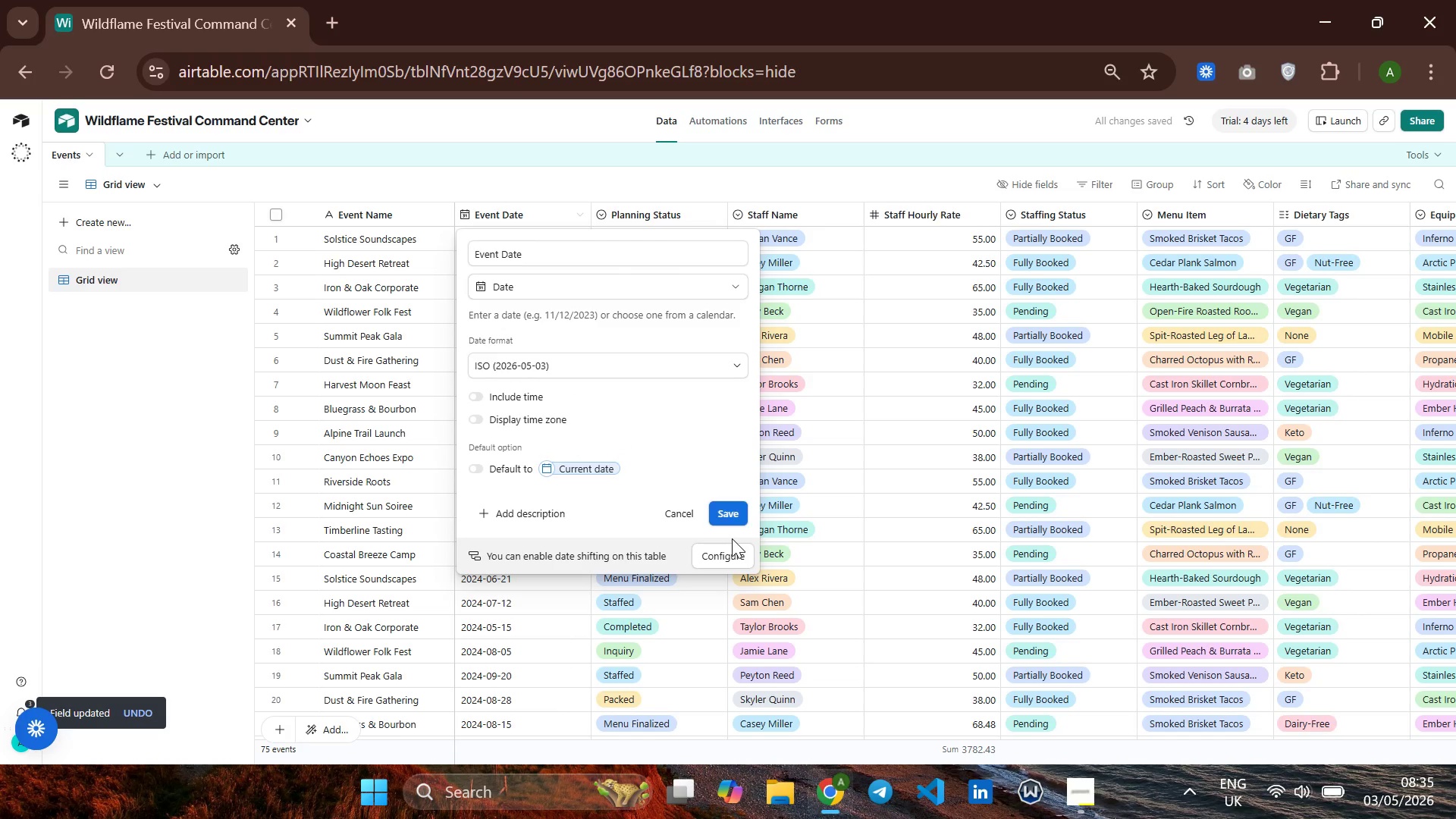 
left_click([721, 511])
 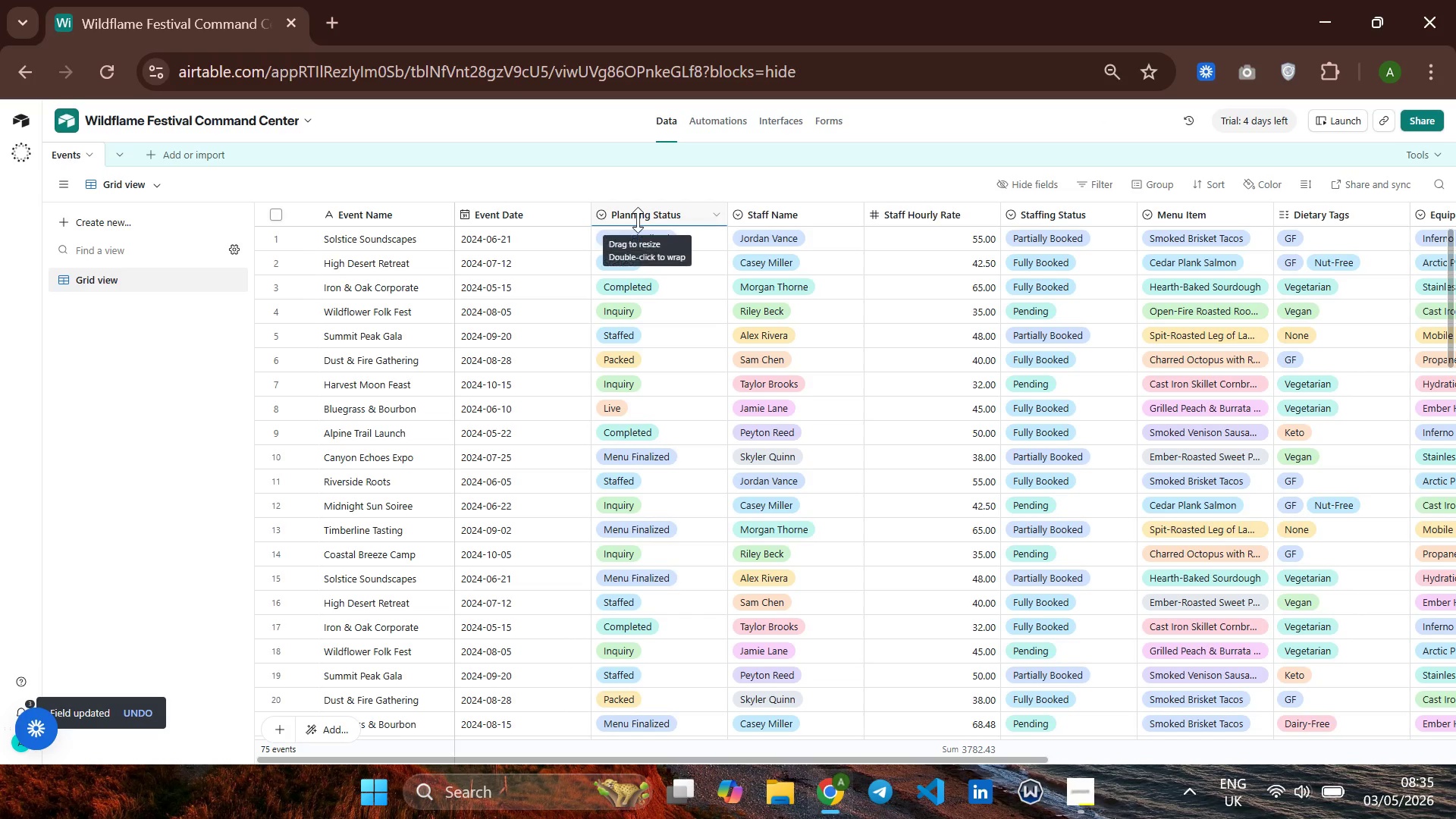 
right_click([638, 220])
 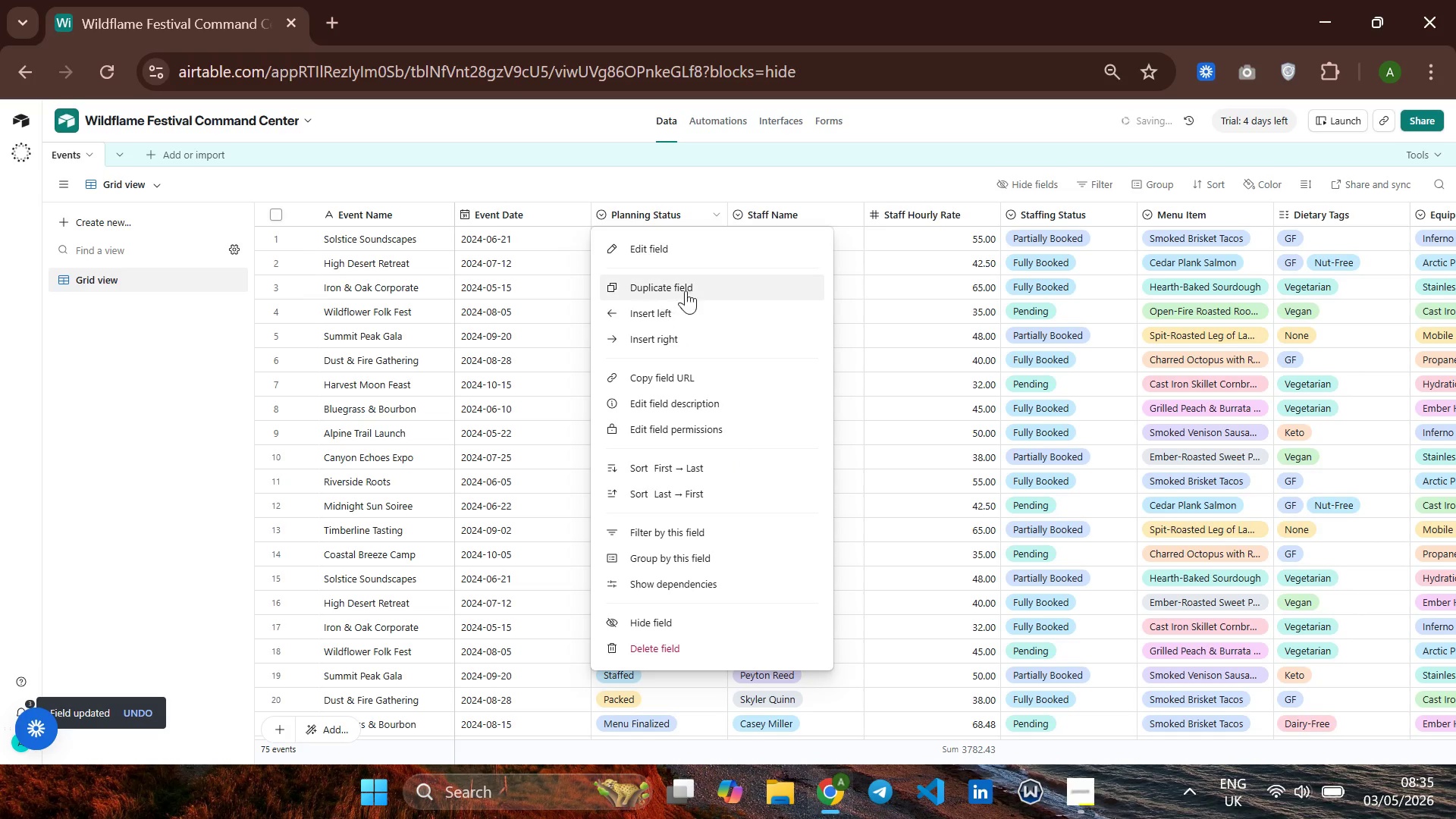 
left_click([700, 251])
 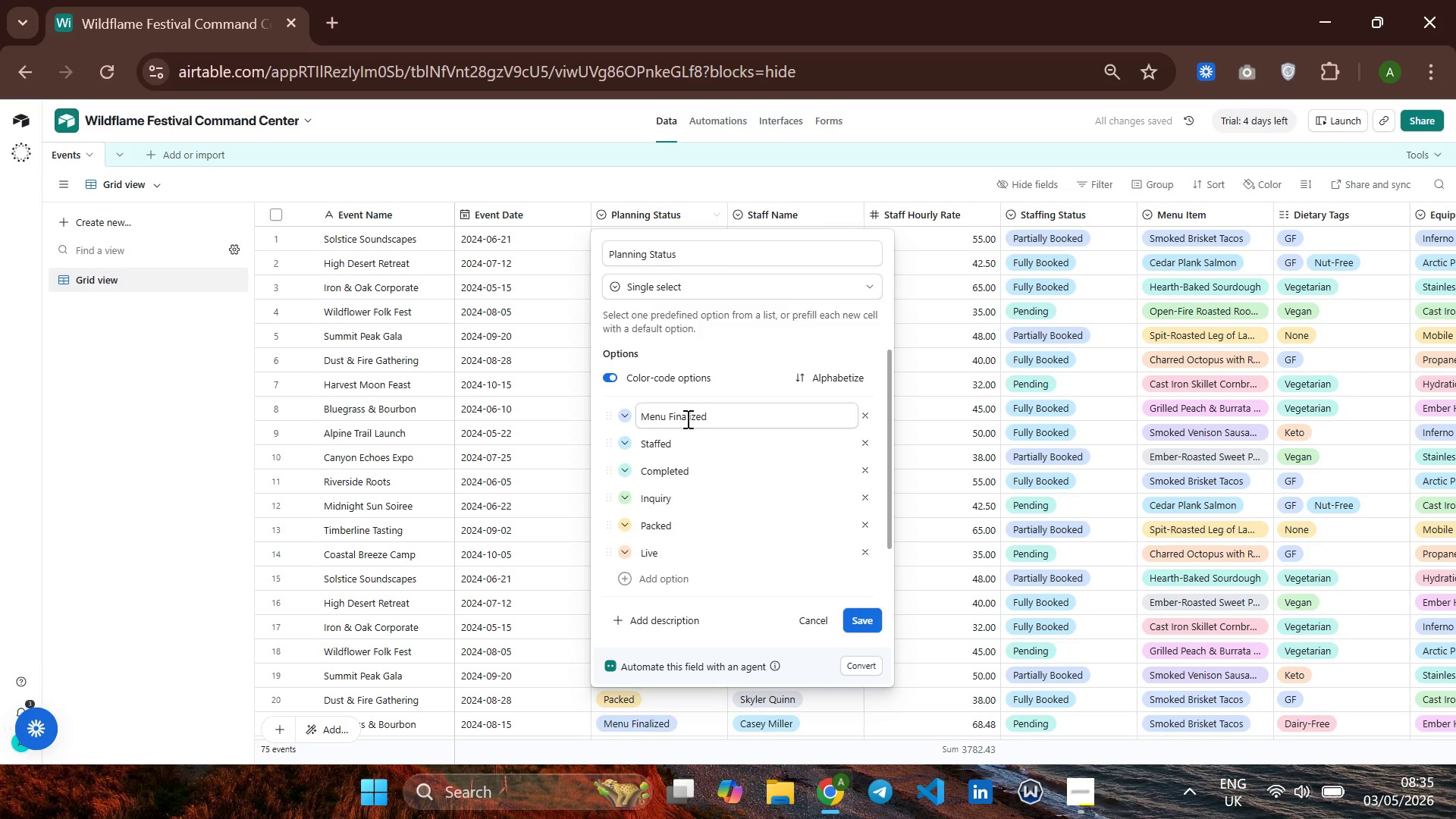 
scroll: coordinate [686, 419], scroll_direction: down, amount: 2.0
 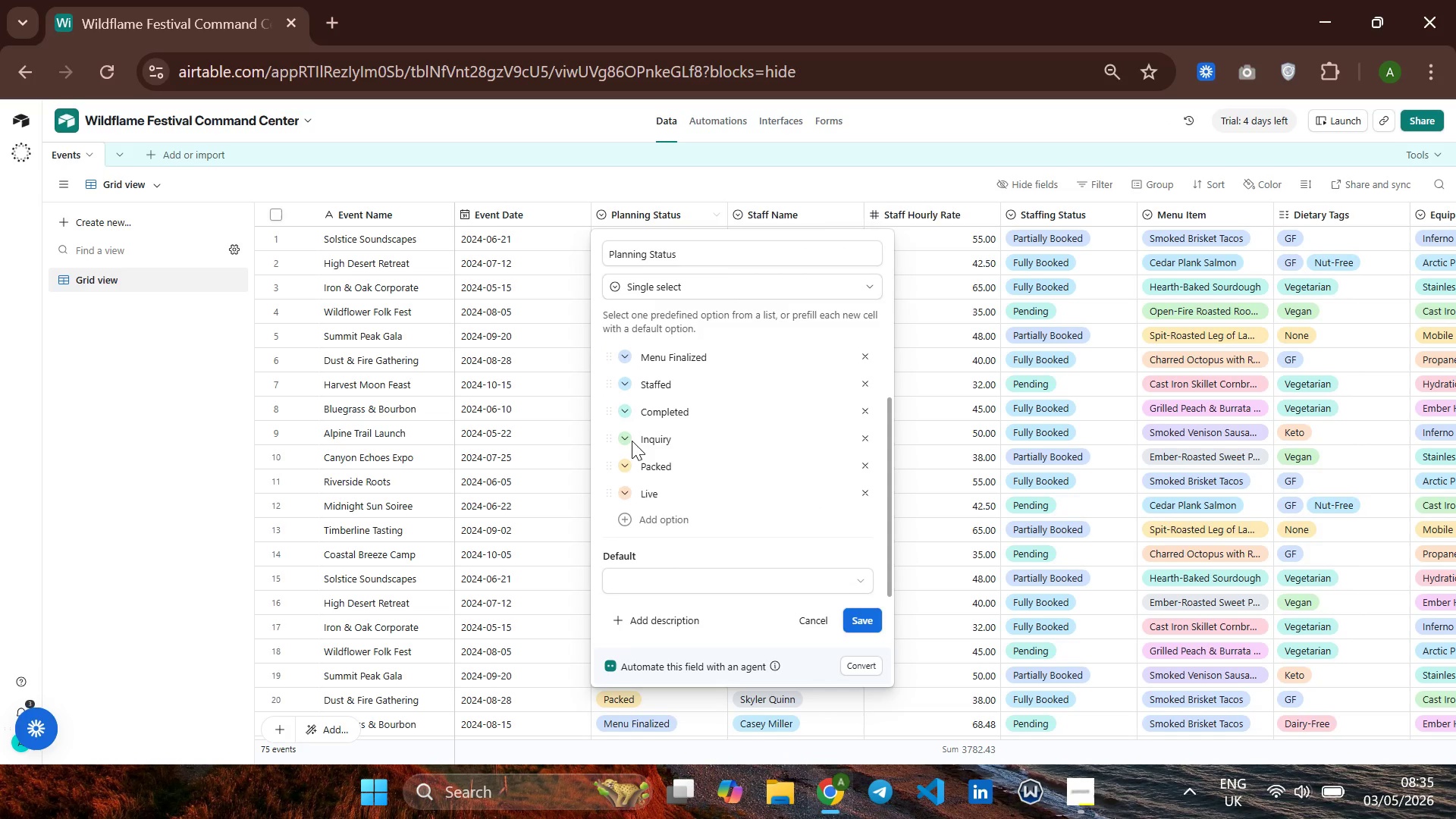 
left_click([632, 441])
 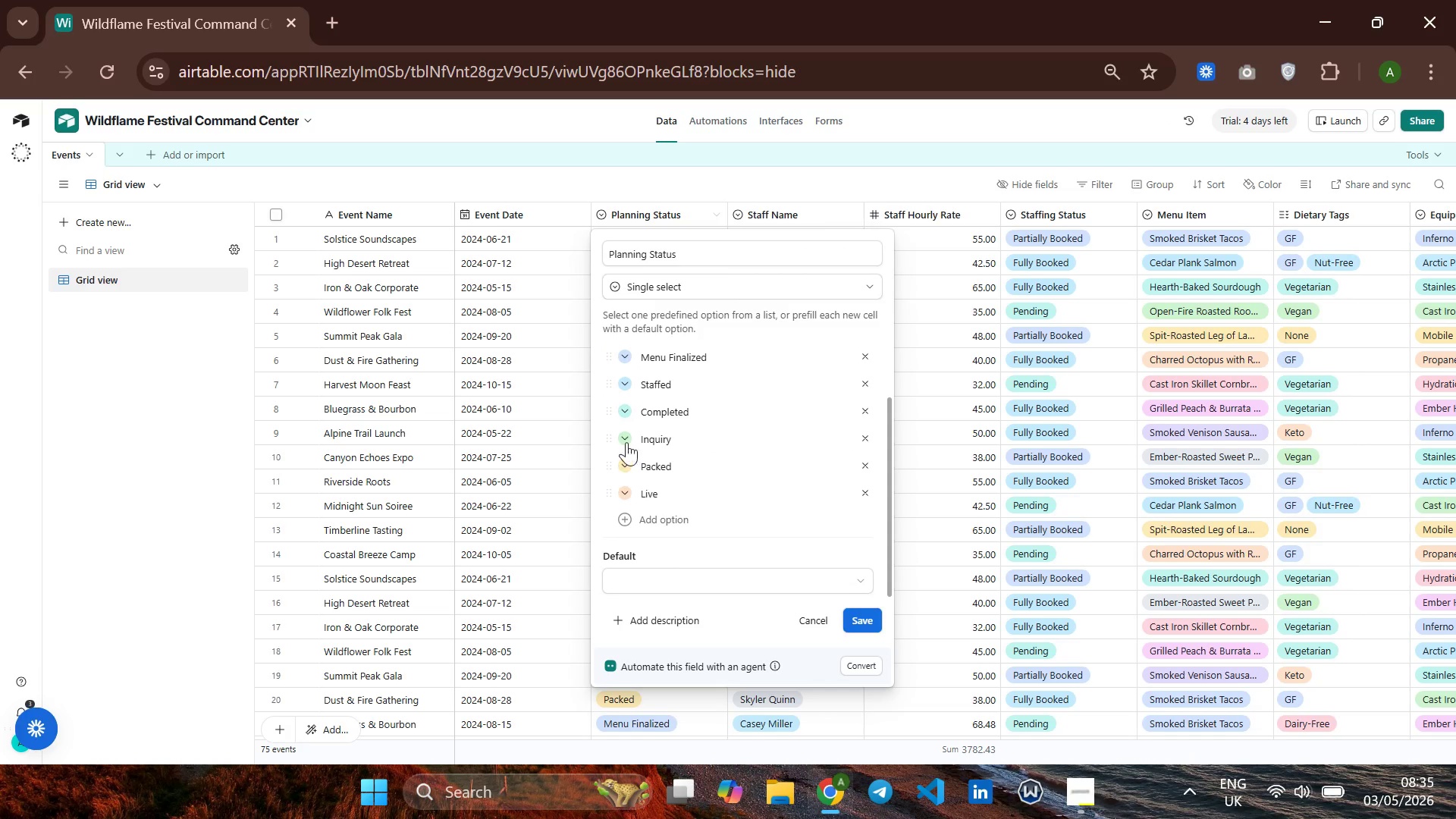 
left_click([625, 441])
 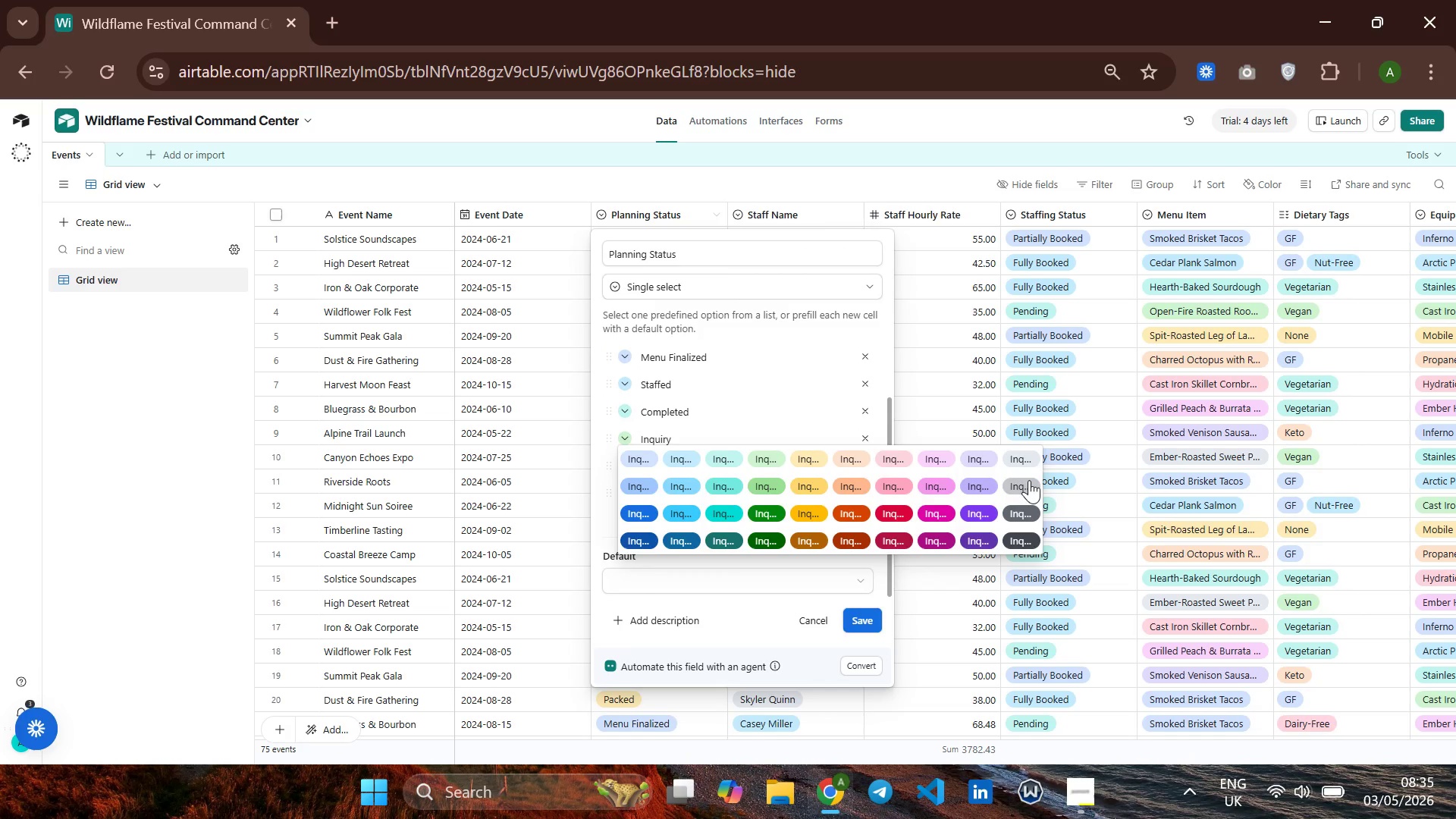 
left_click([1009, 480])
 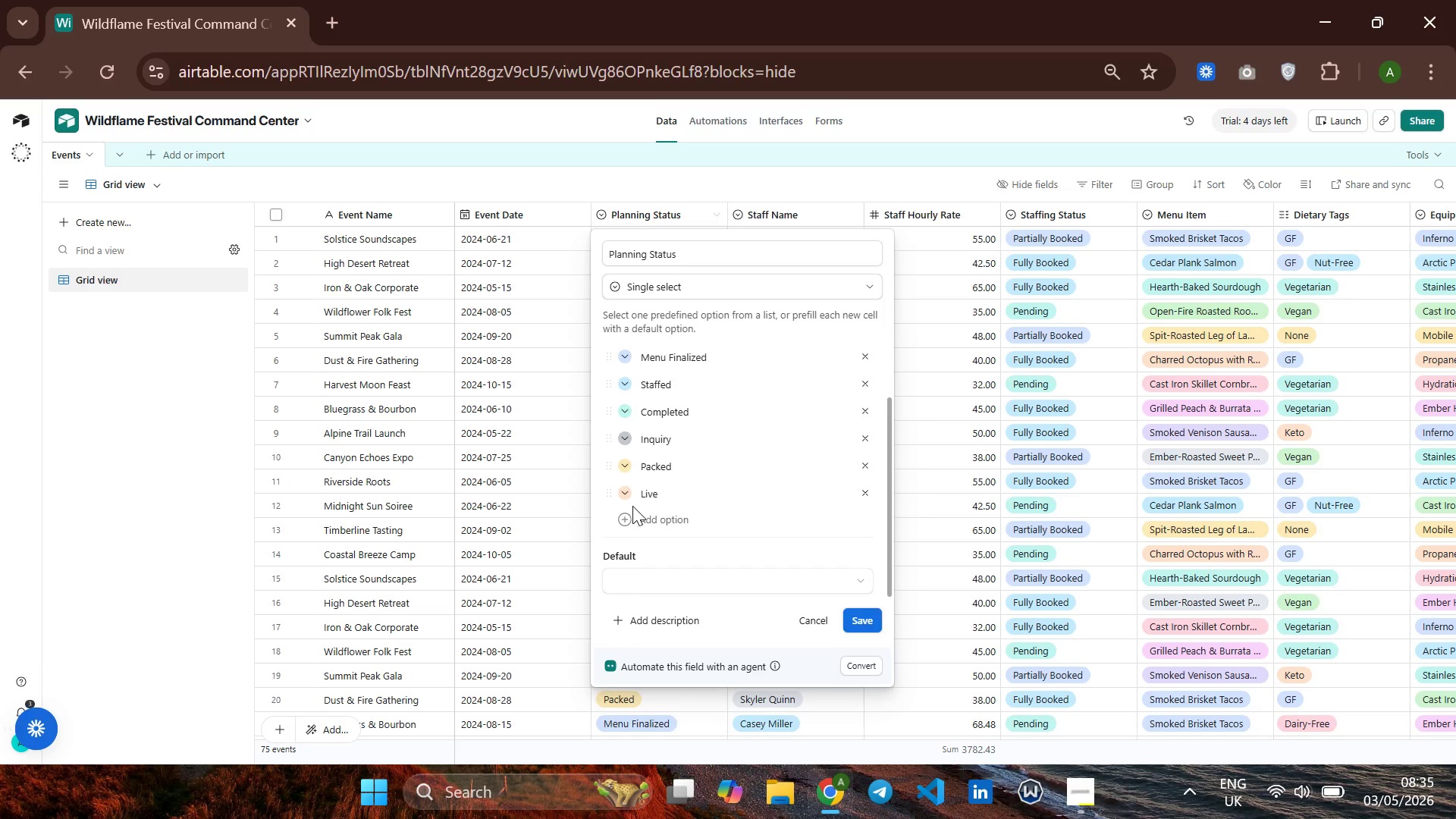 
scroll: coordinate [640, 390], scroll_direction: up, amount: 1.0
 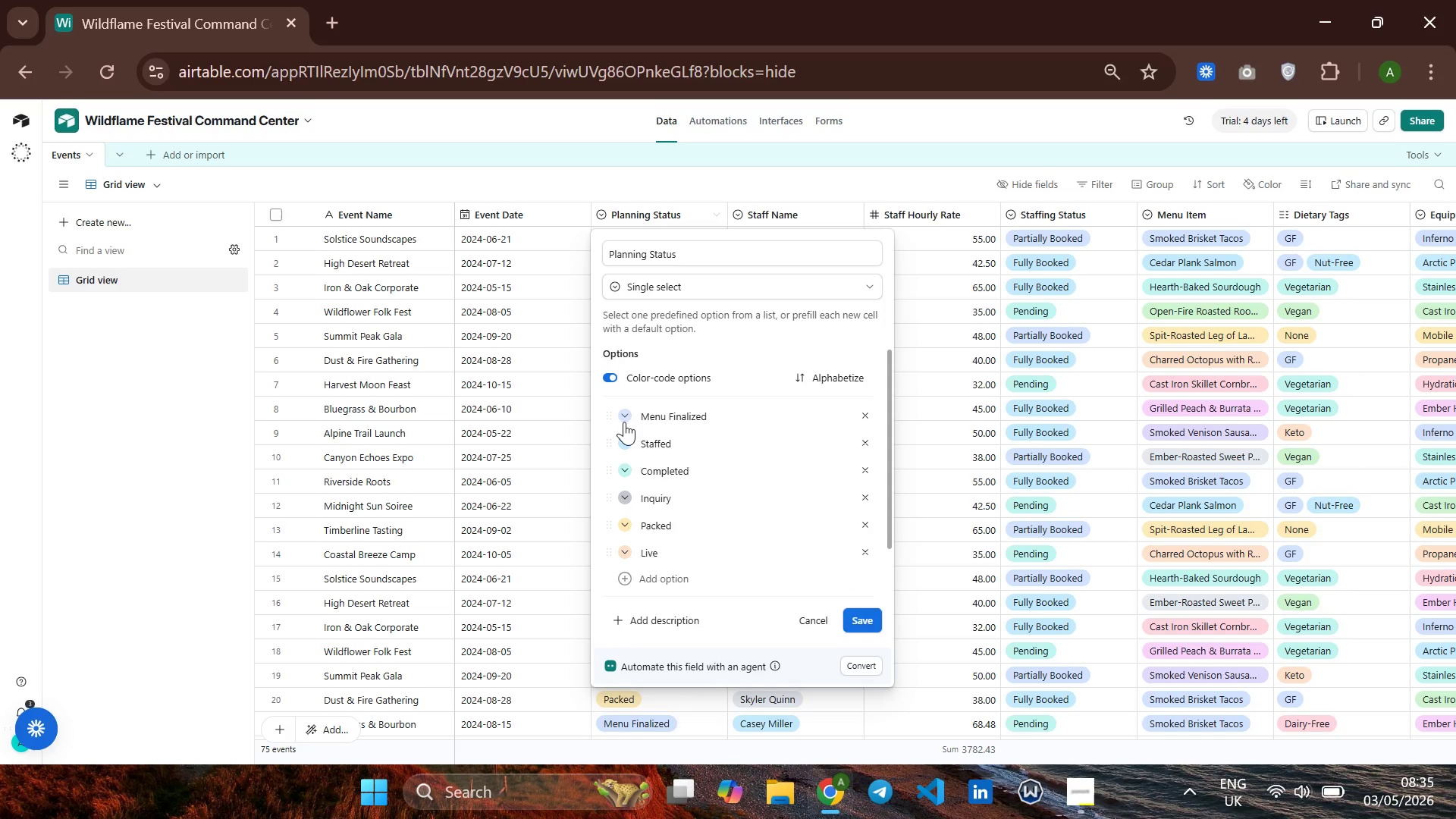 
left_click([624, 422])
 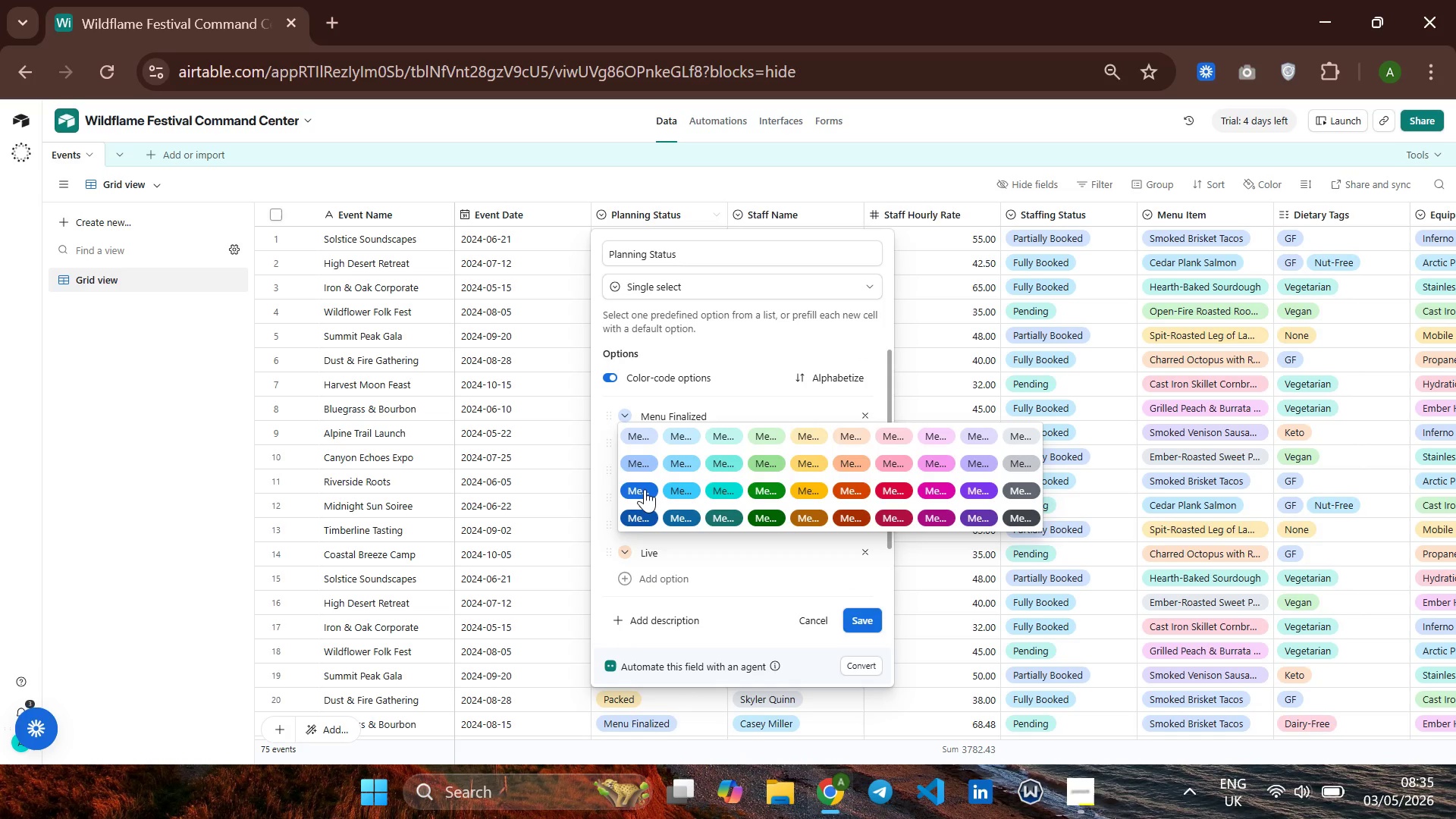 
left_click([645, 489])
 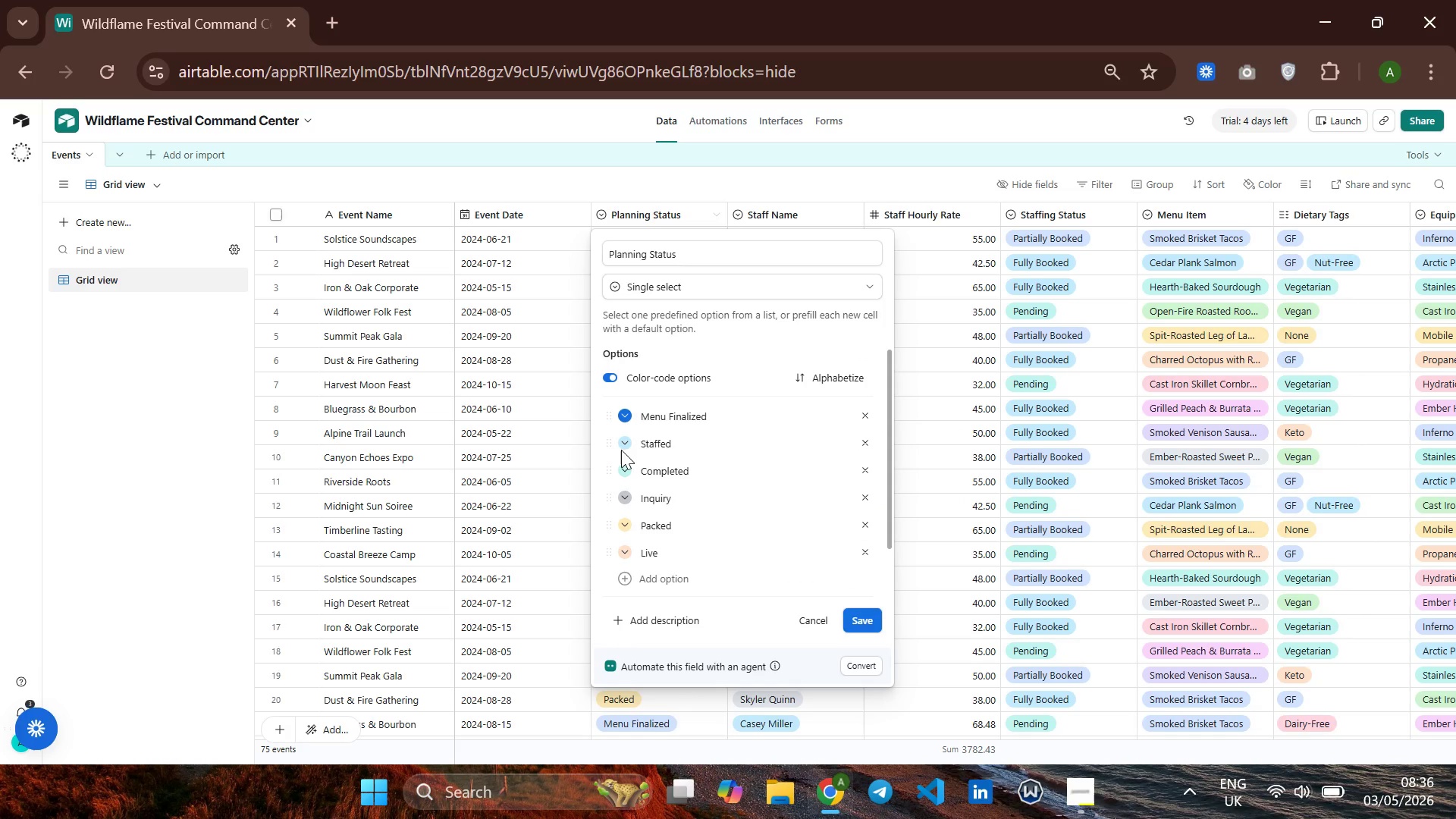 
wait(6.72)
 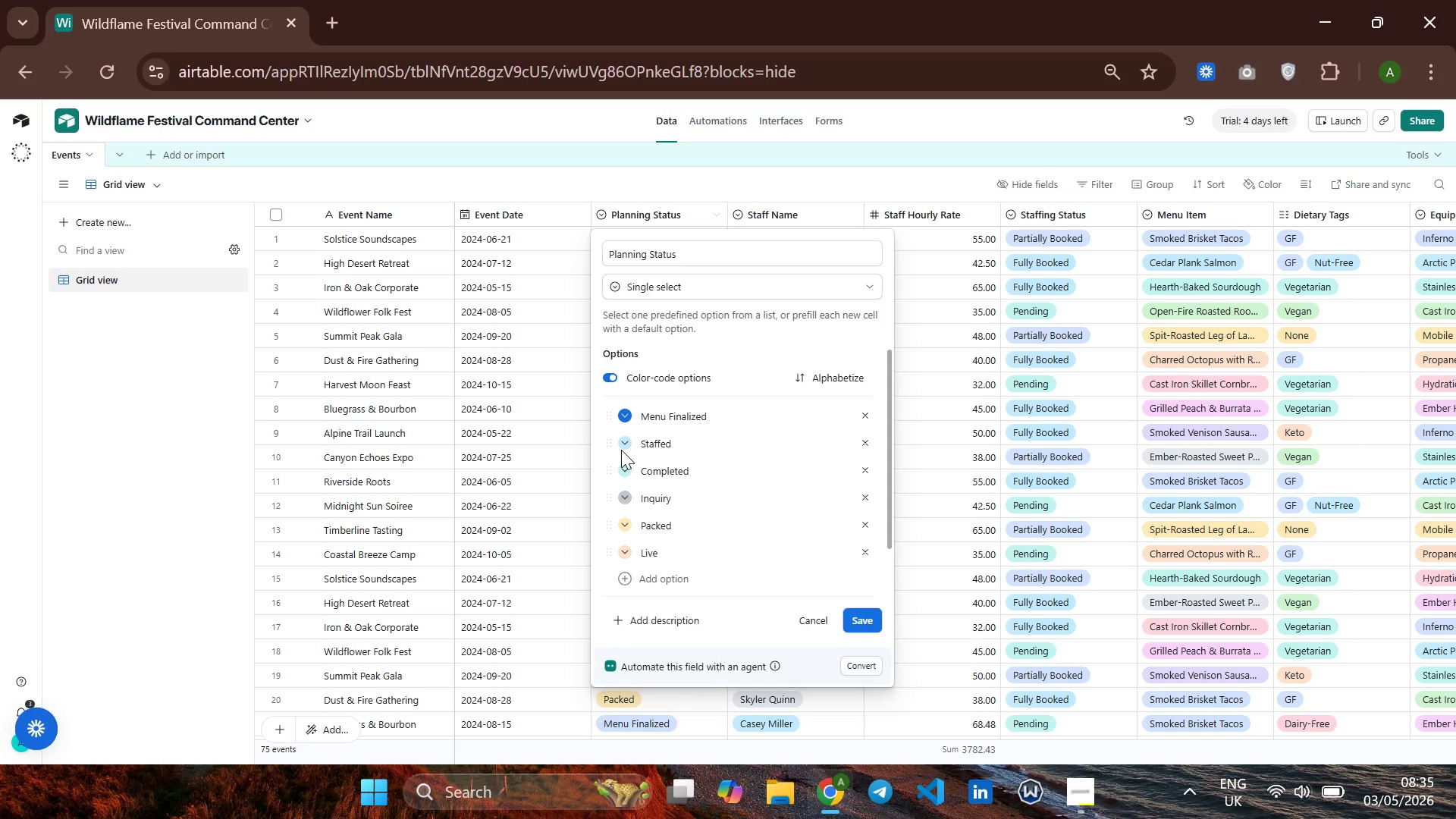 
left_click([621, 450])
 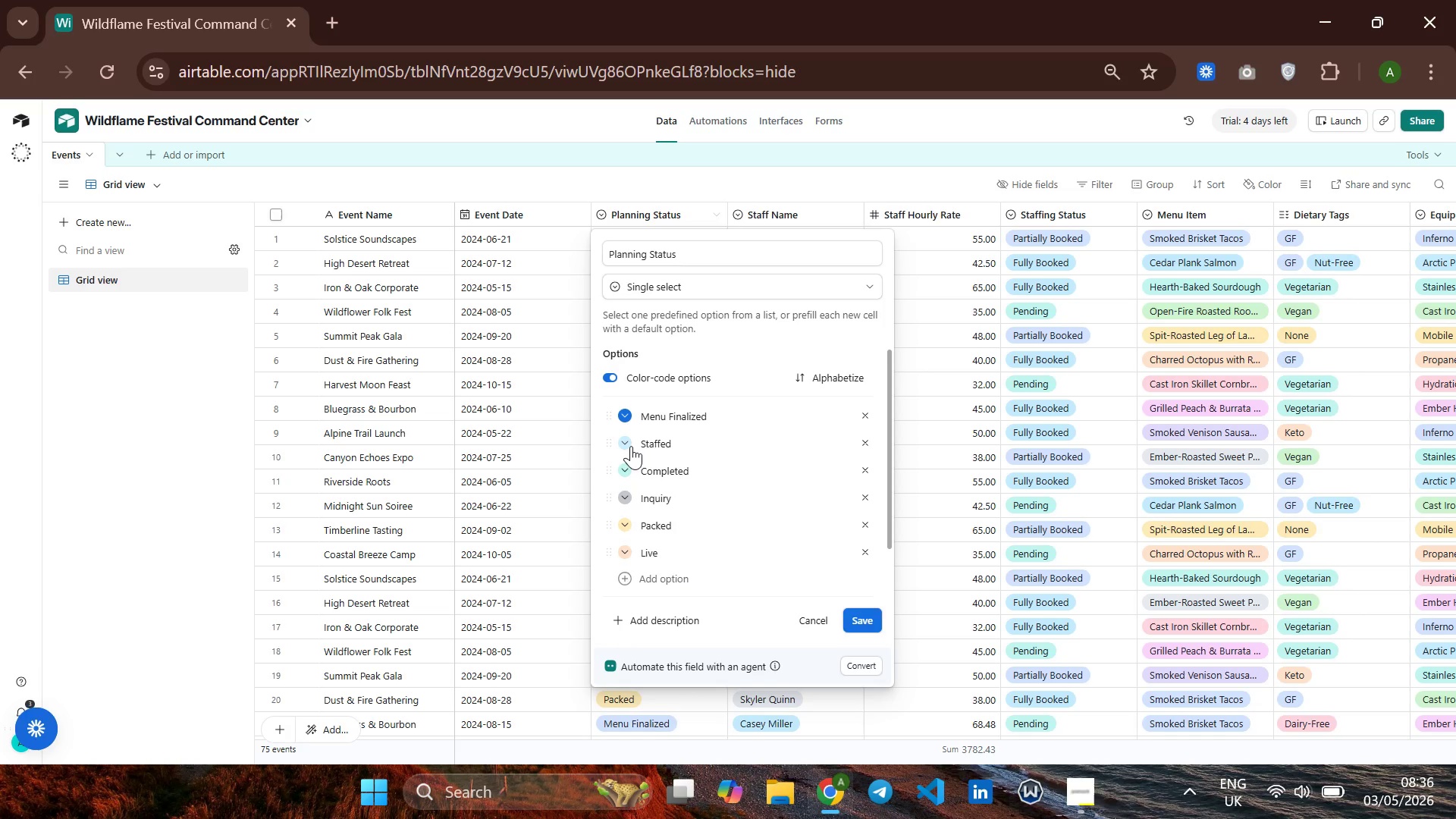 
left_click([631, 446])
 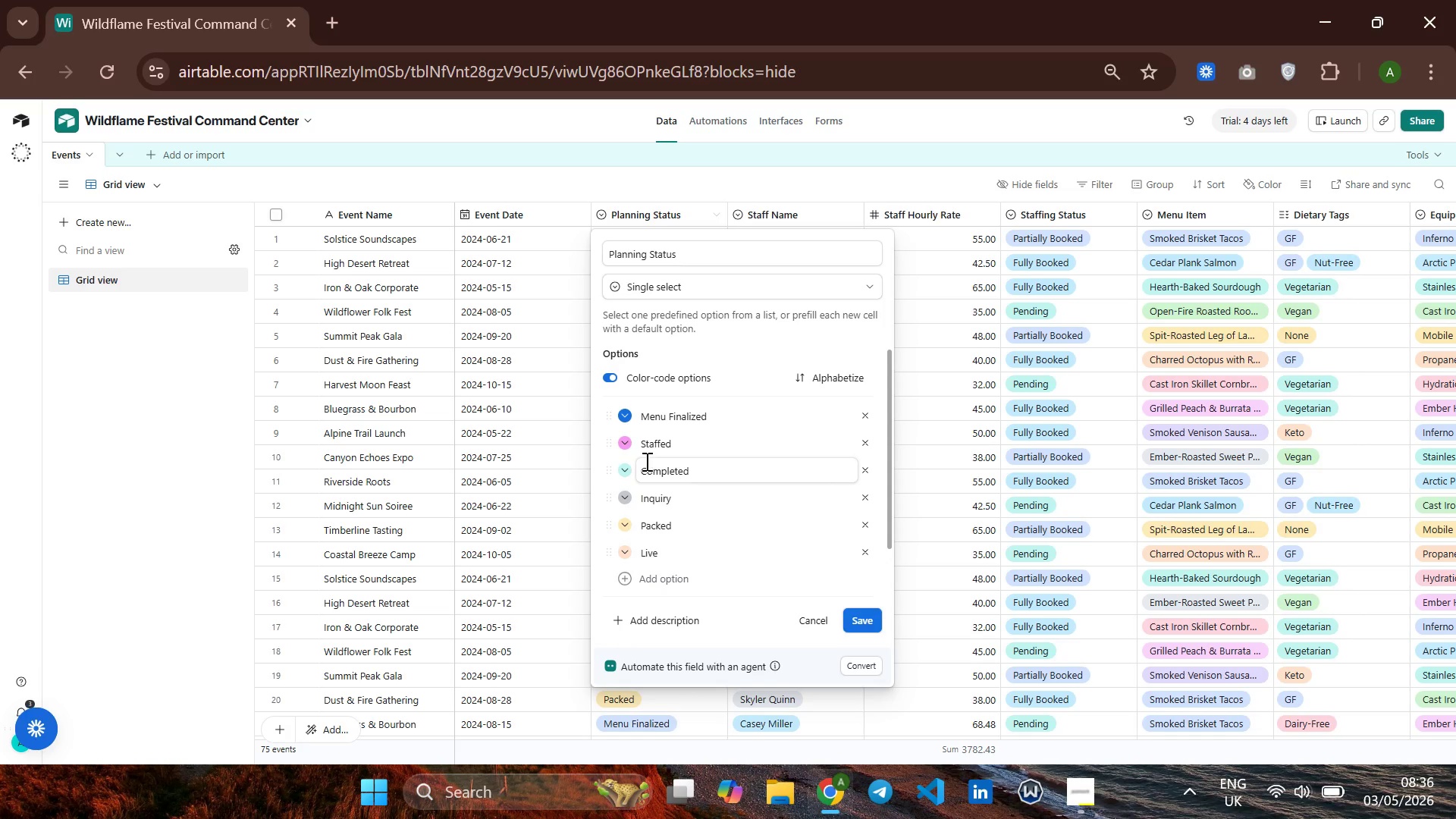 
left_click([624, 449])
 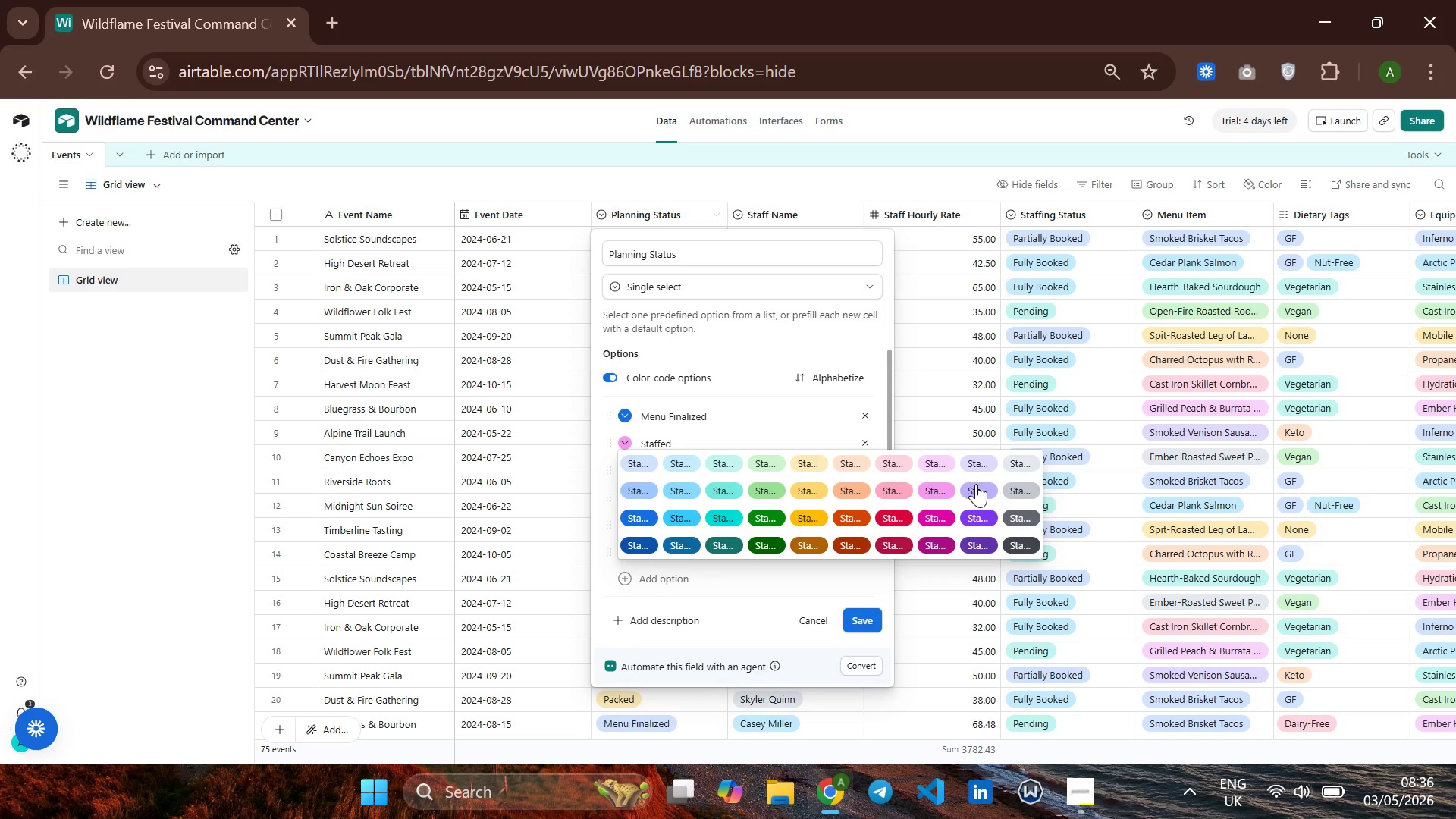 
left_click([977, 484])
 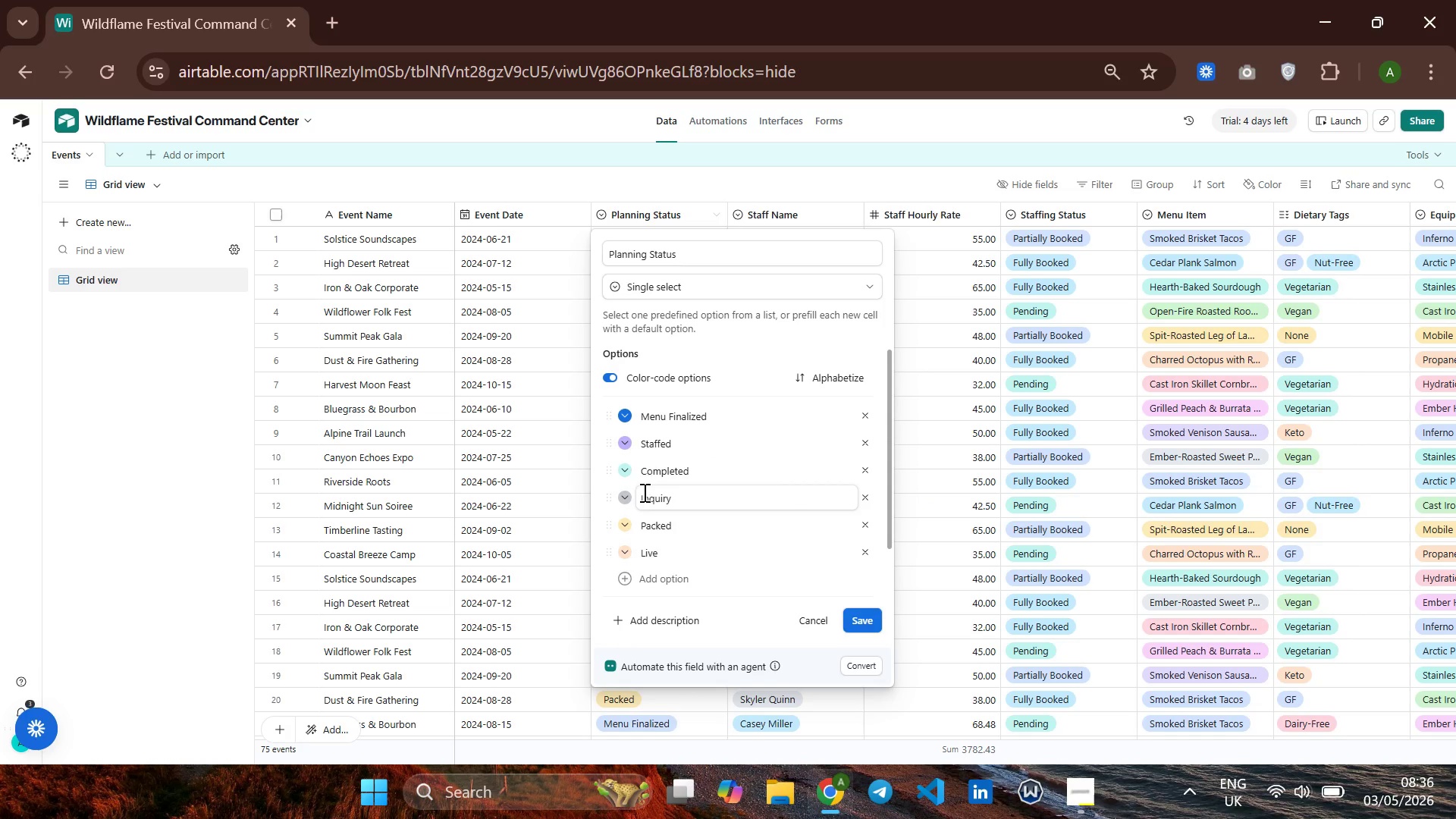 
left_click([625, 471])
 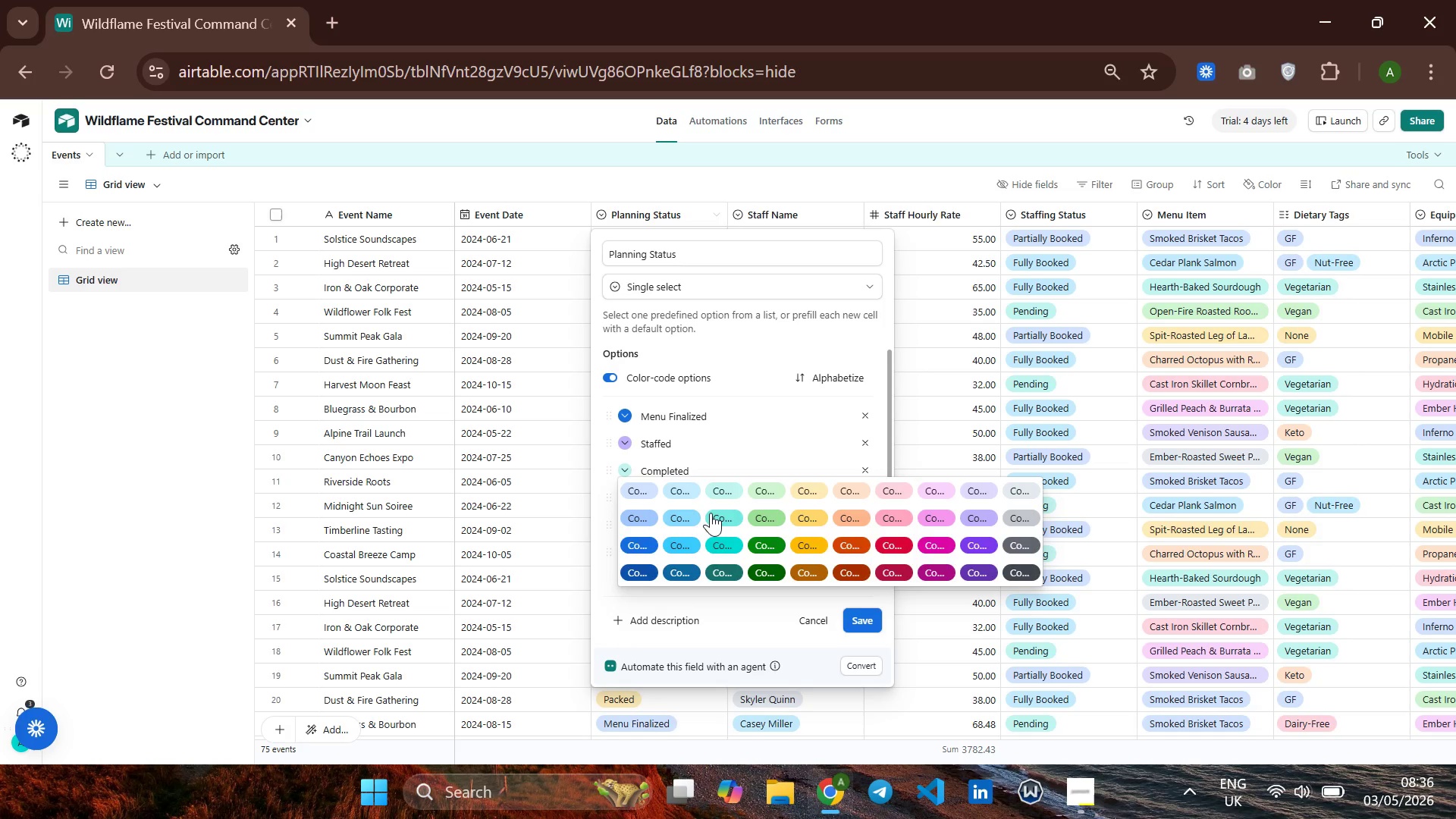 
left_click([723, 511])
 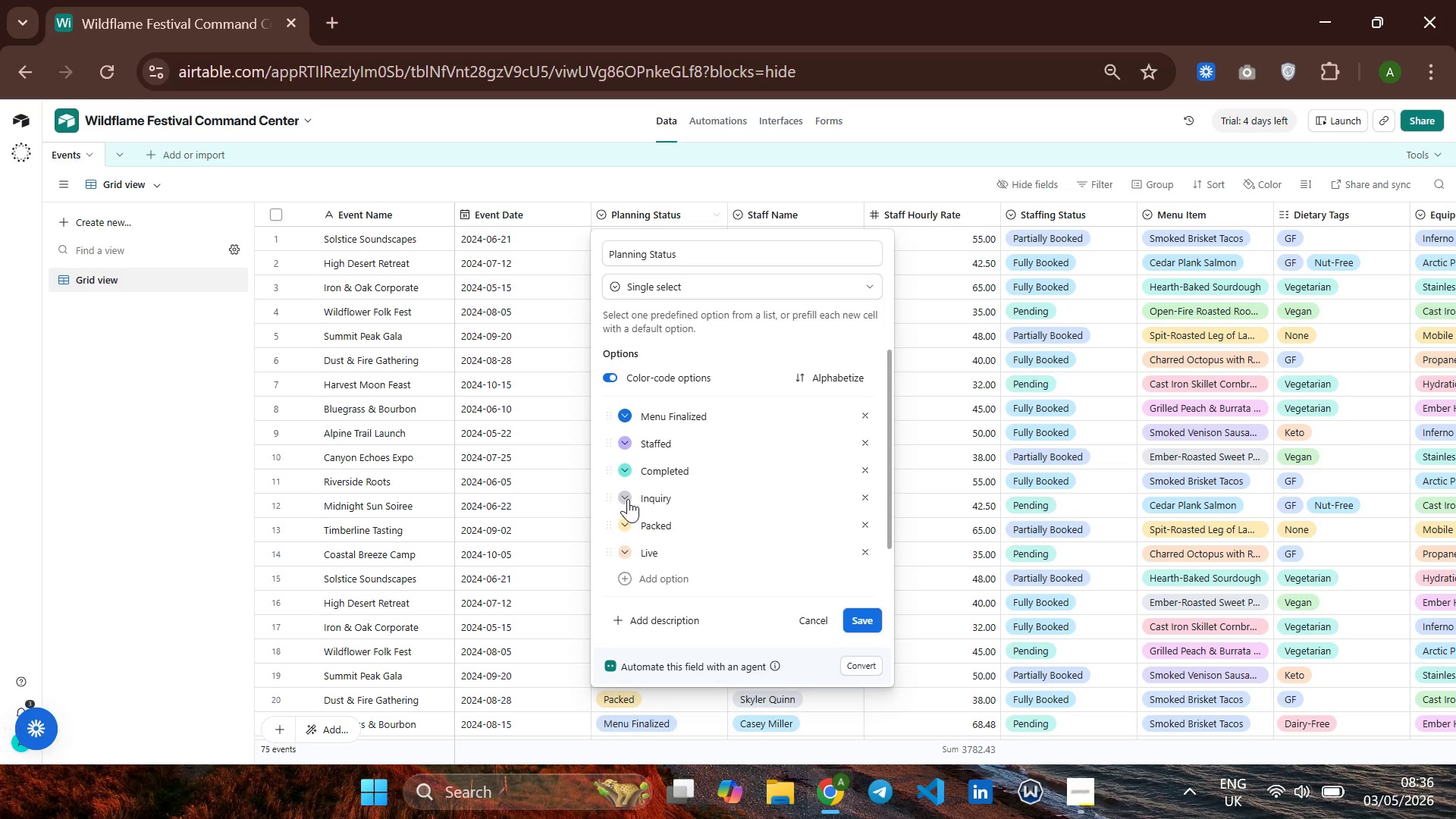 
left_click([627, 498])
 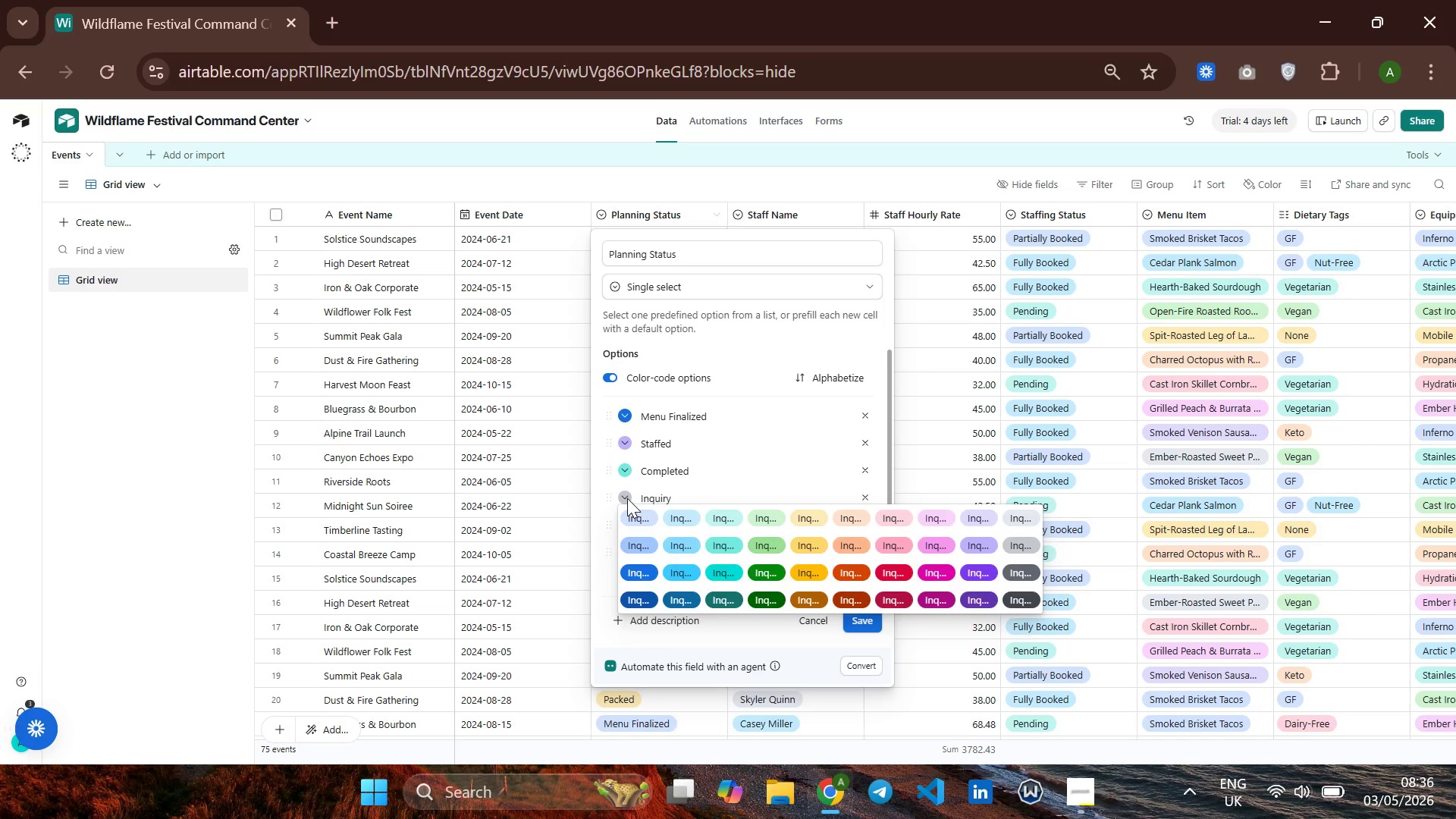 
left_click([627, 498])
 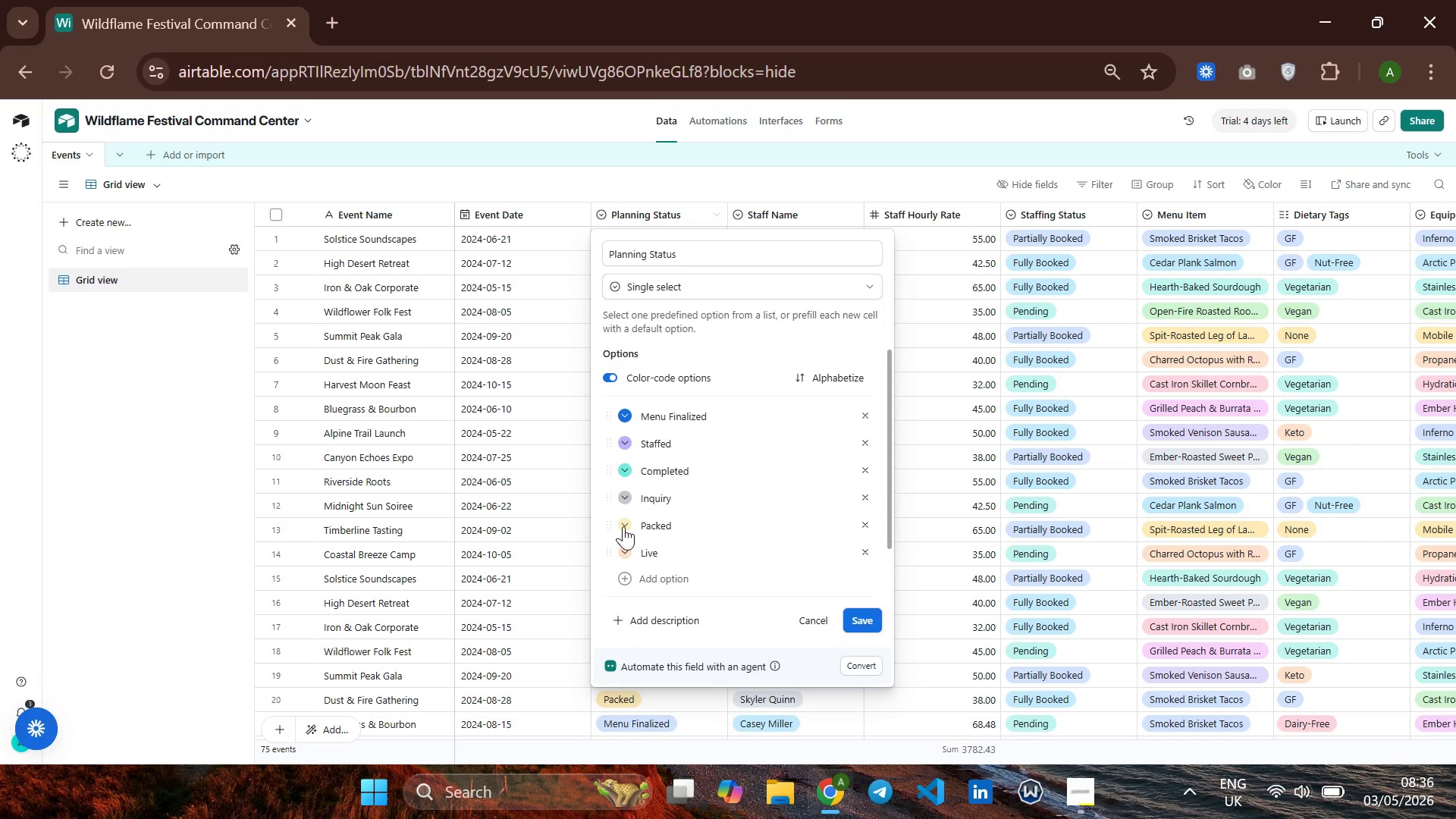 
left_click([623, 526])
 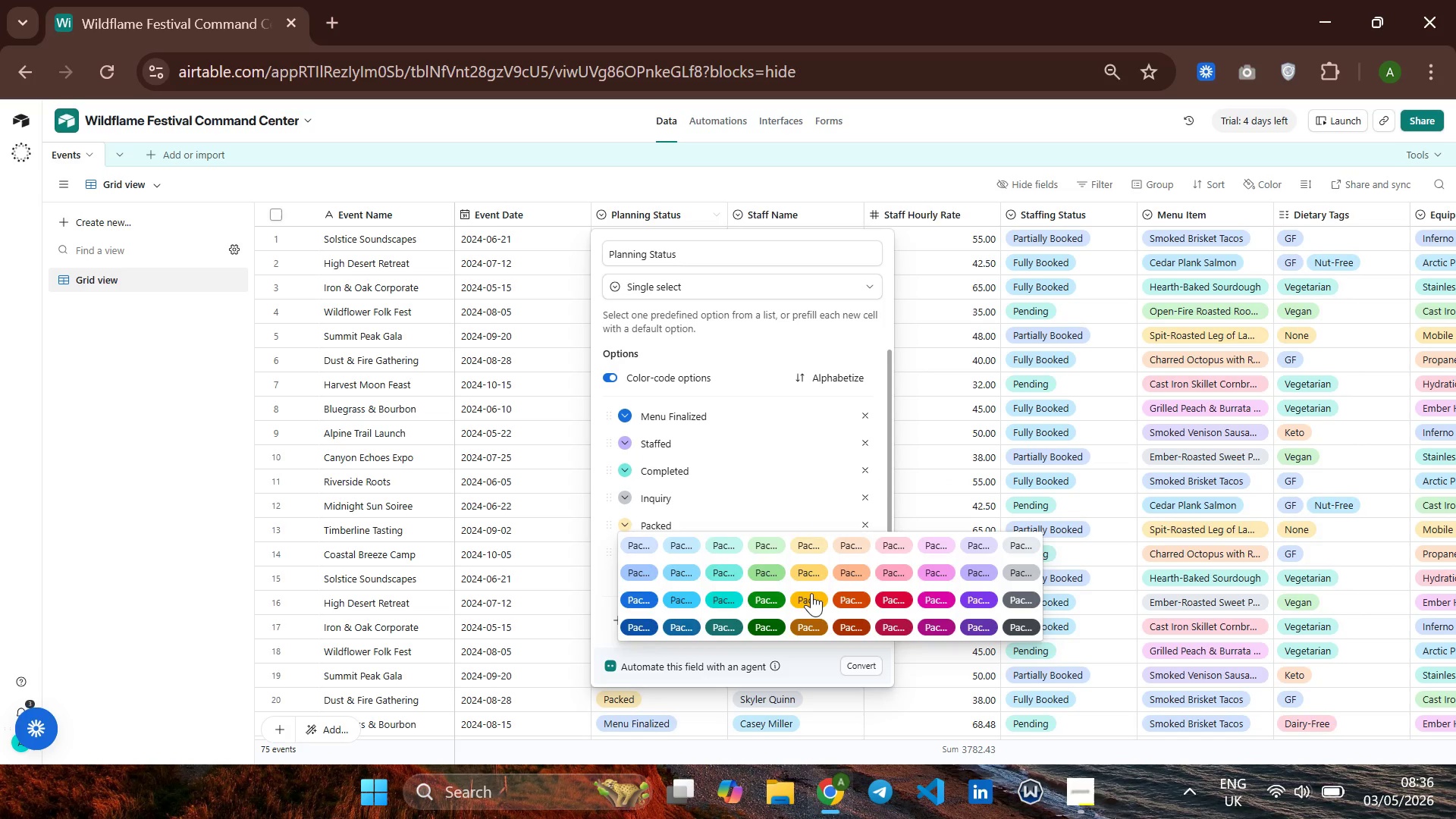 
left_click([811, 593])
 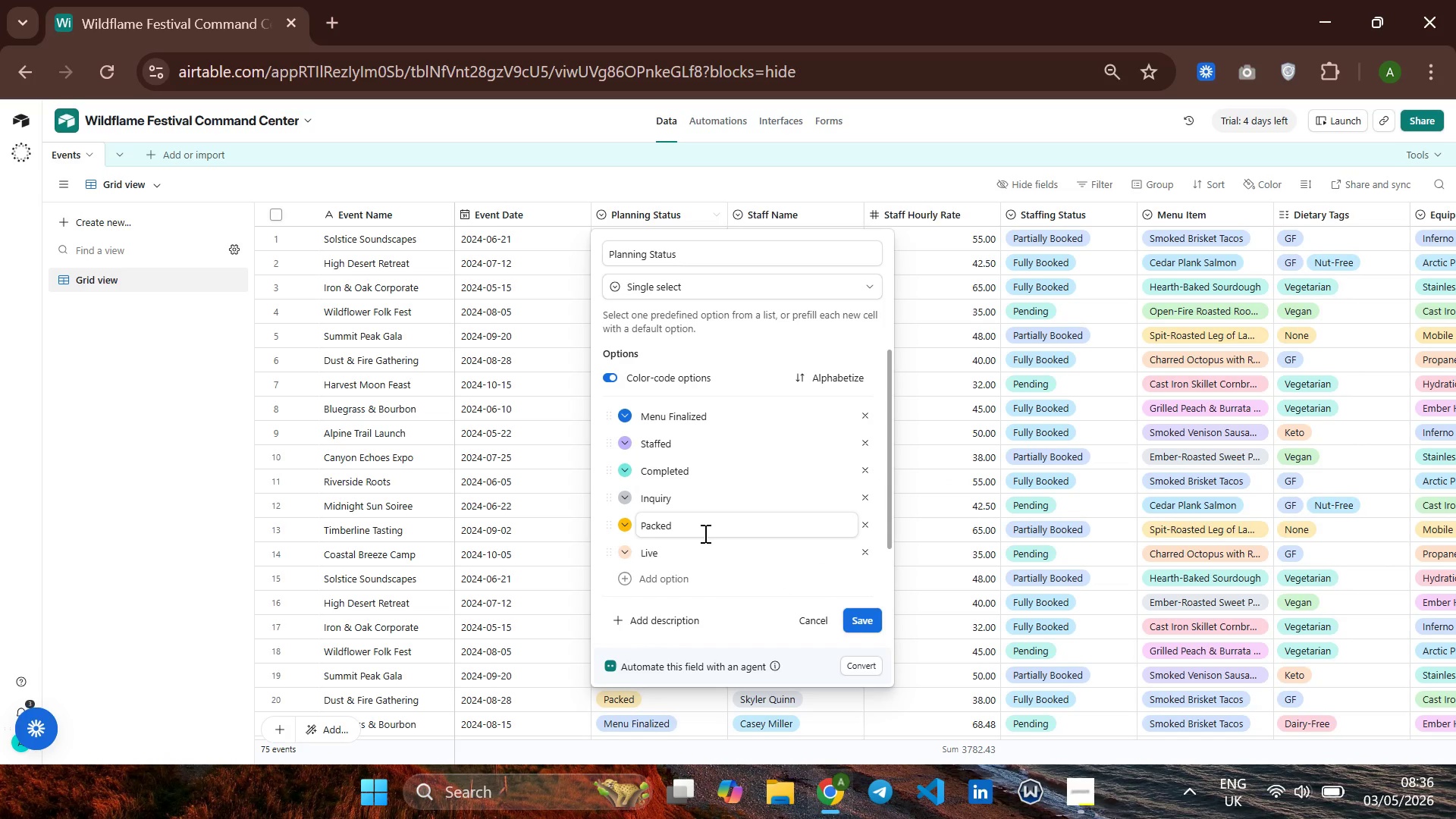 
scroll: coordinate [704, 533], scroll_direction: down, amount: 1.0
 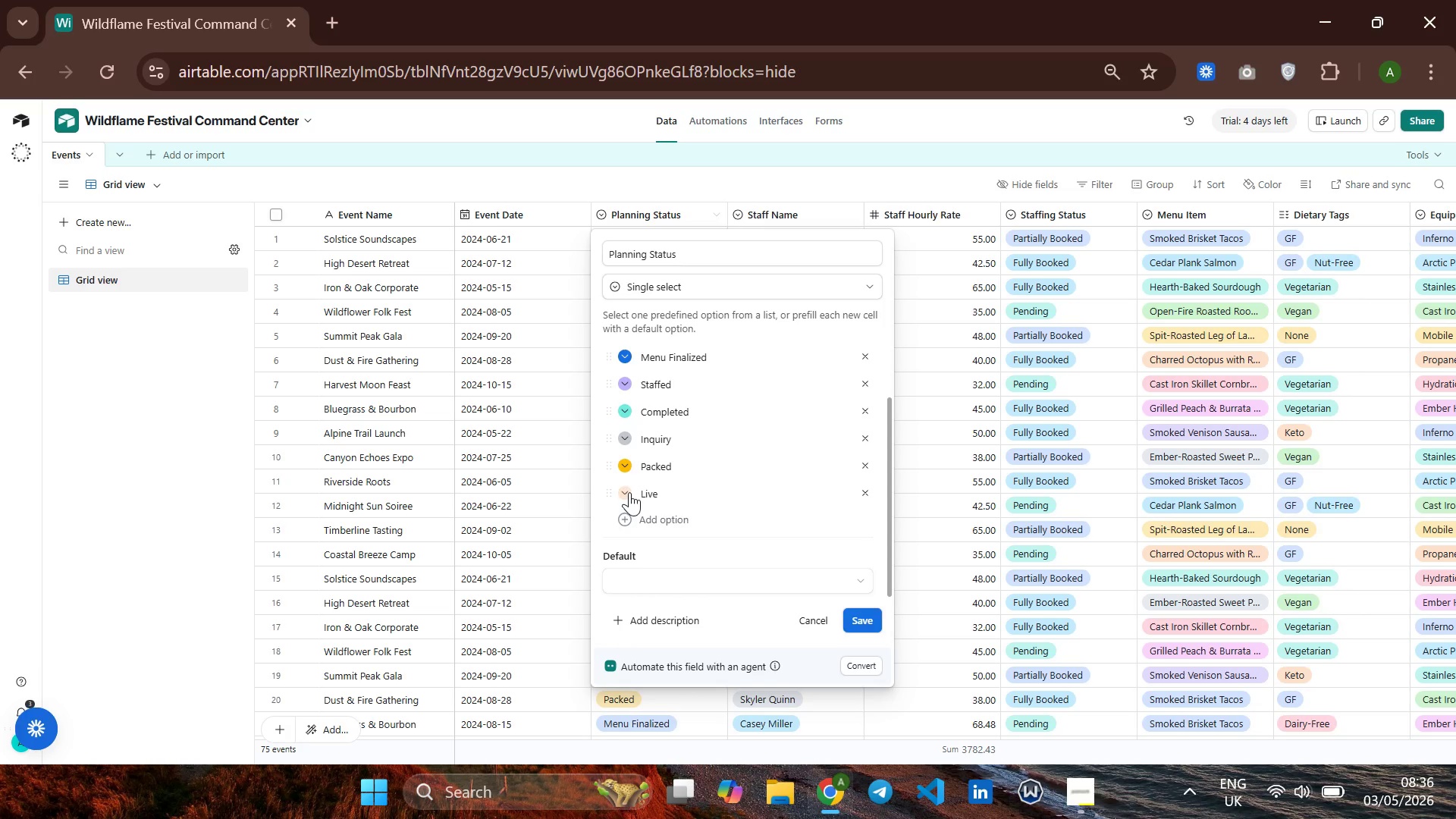 
left_click([628, 491])
 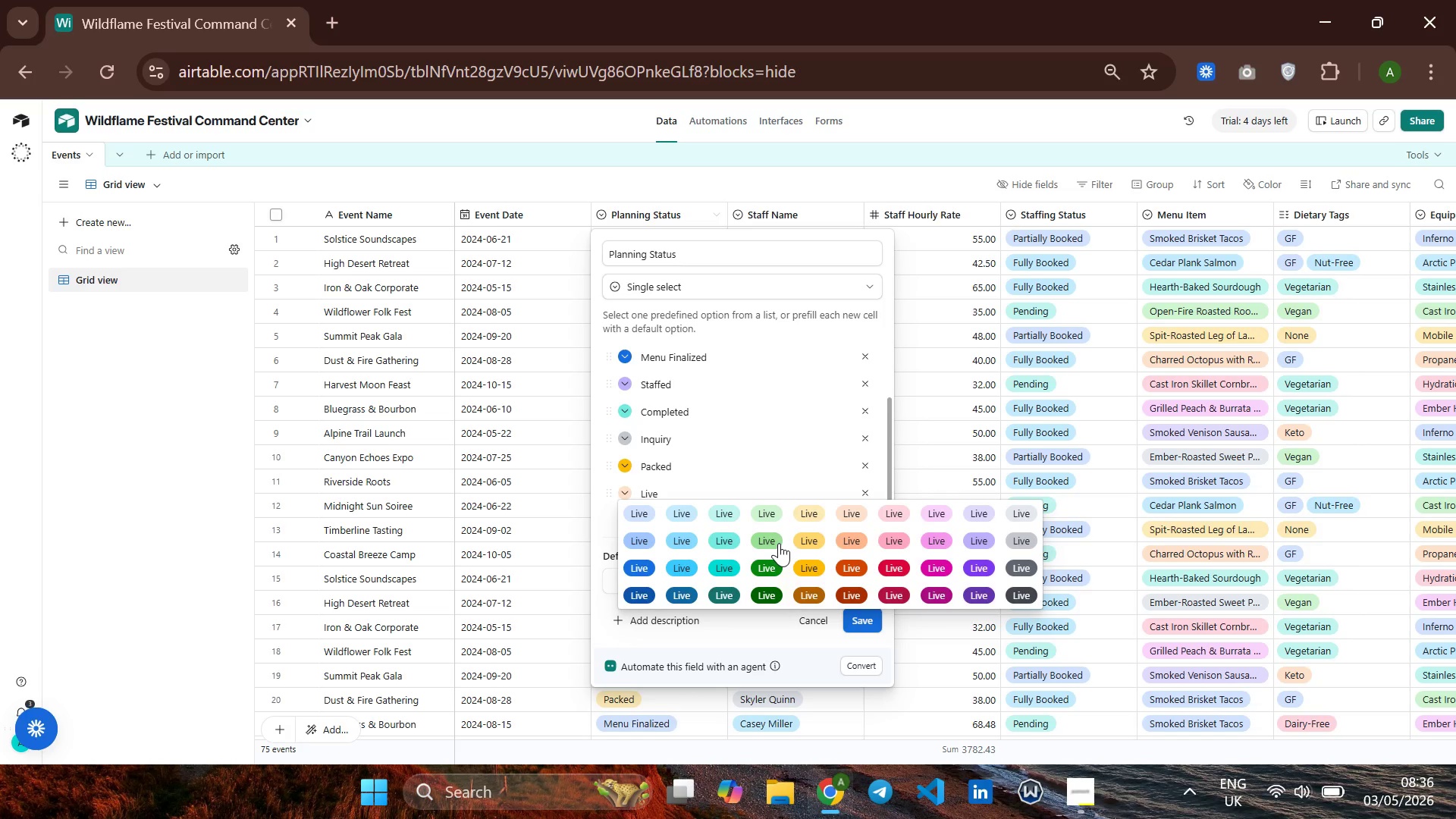 
left_click([772, 540])
 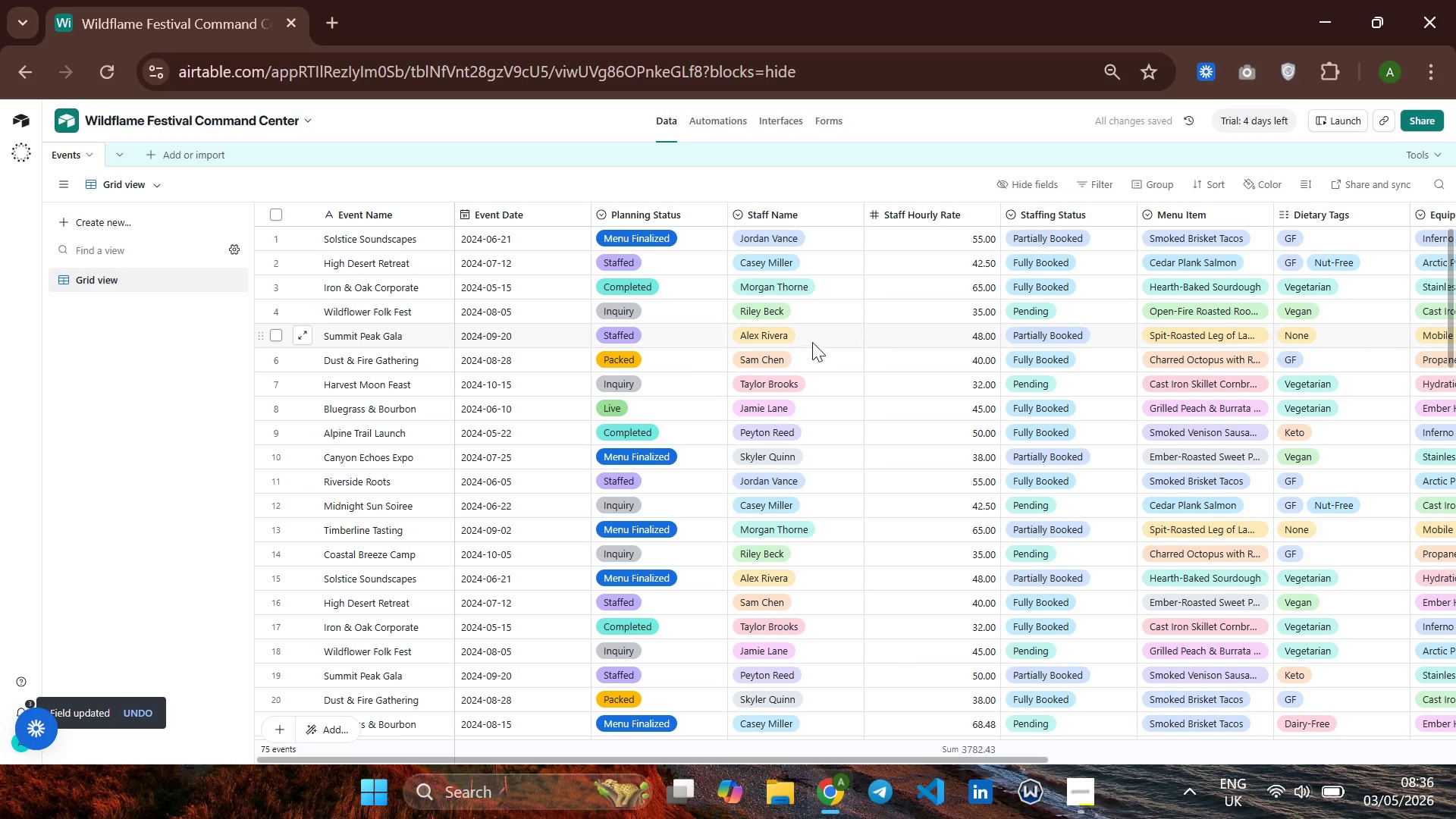 
right_click([777, 223])
 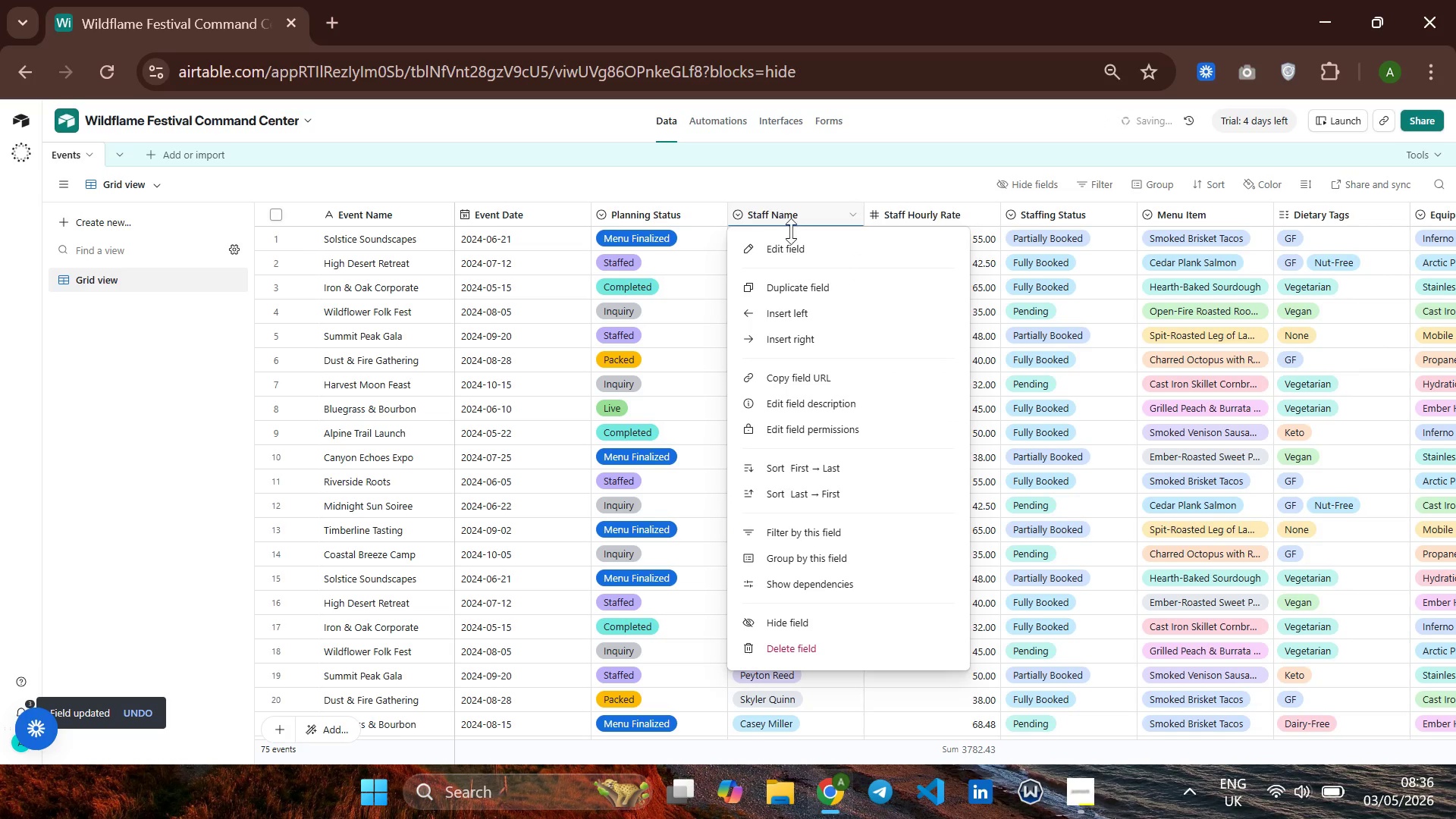 
mouse_move([815, 275])
 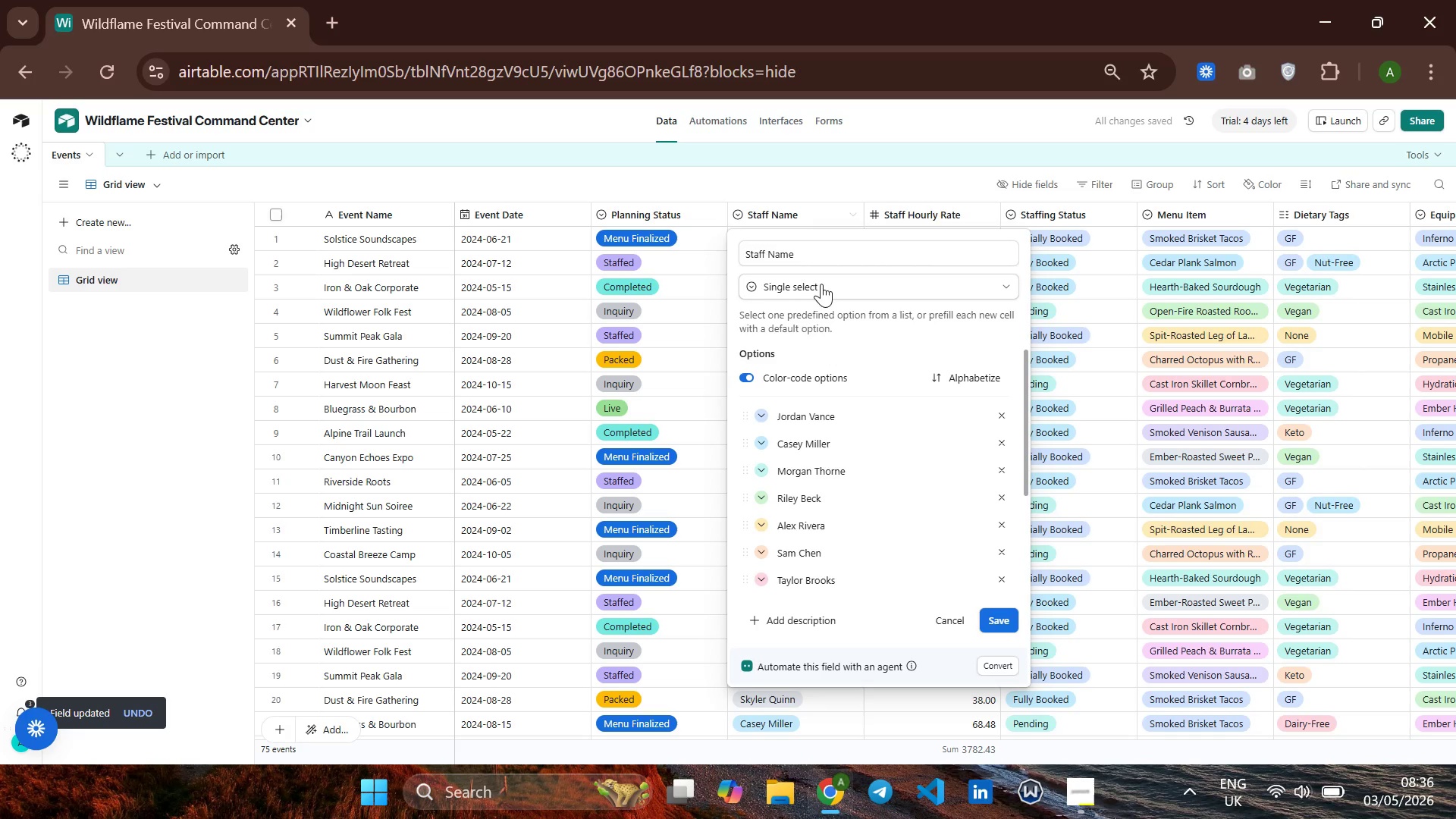 
left_click([822, 282])
 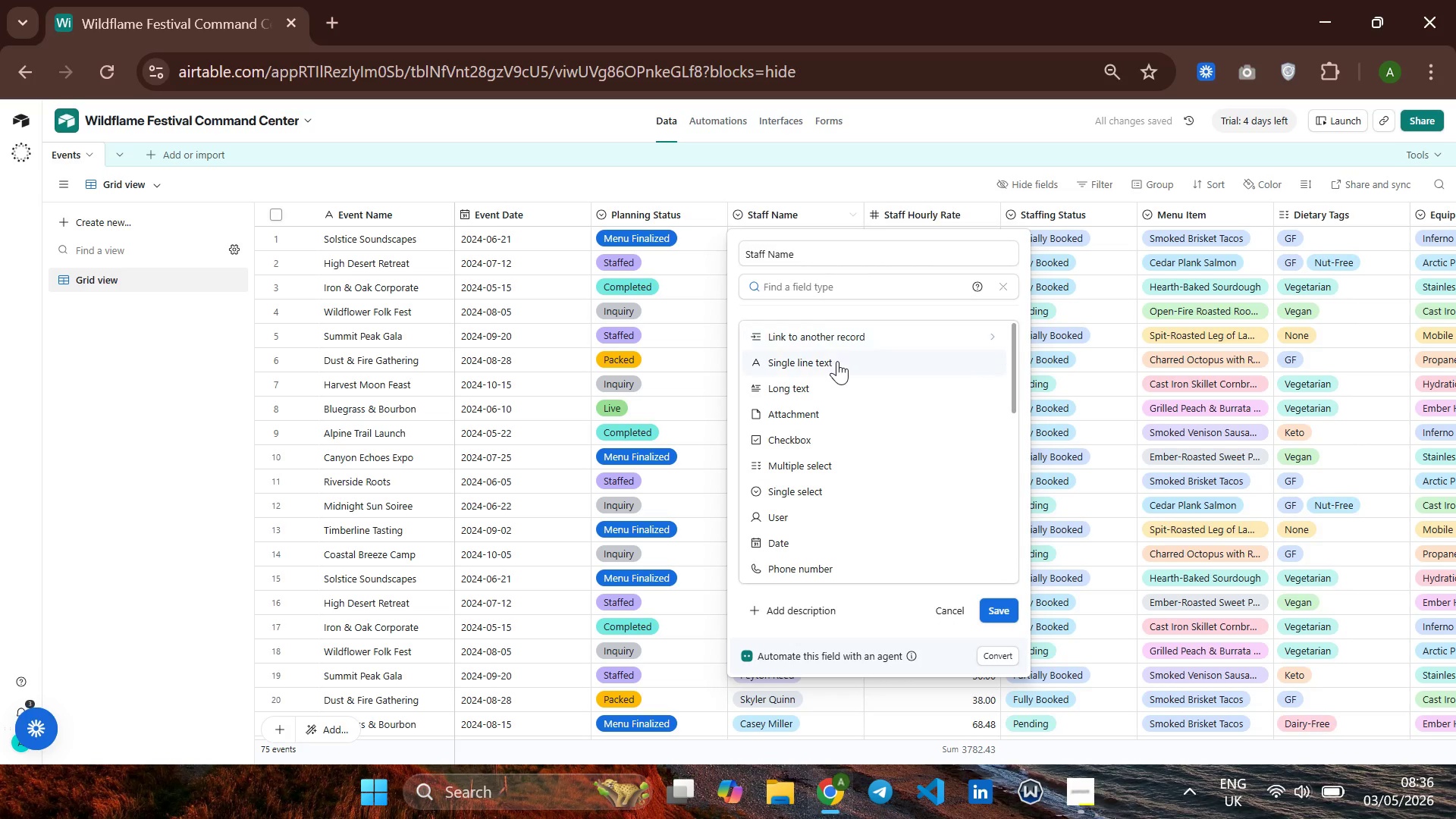 
left_click([837, 361])
 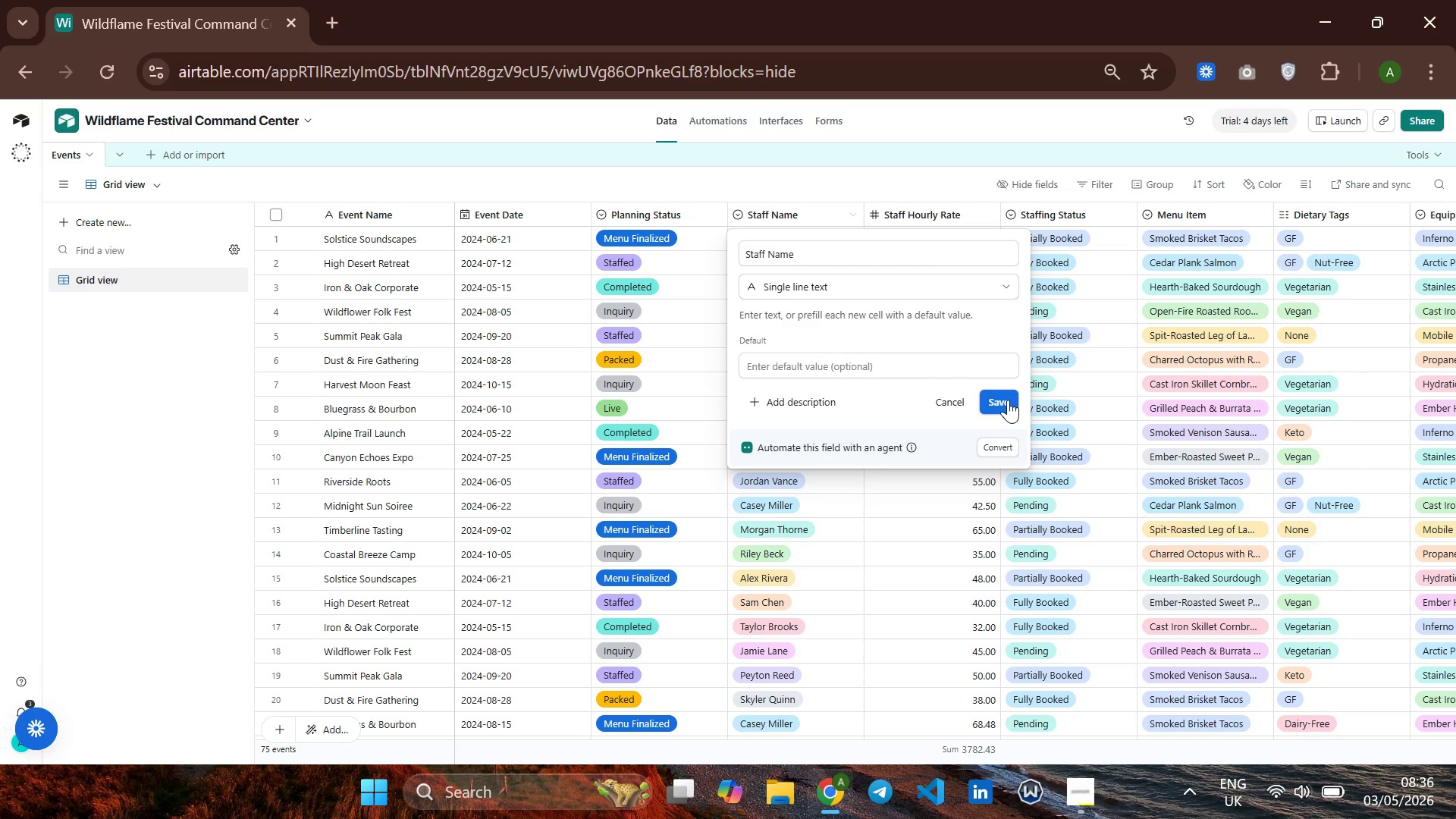 
left_click([1008, 400])
 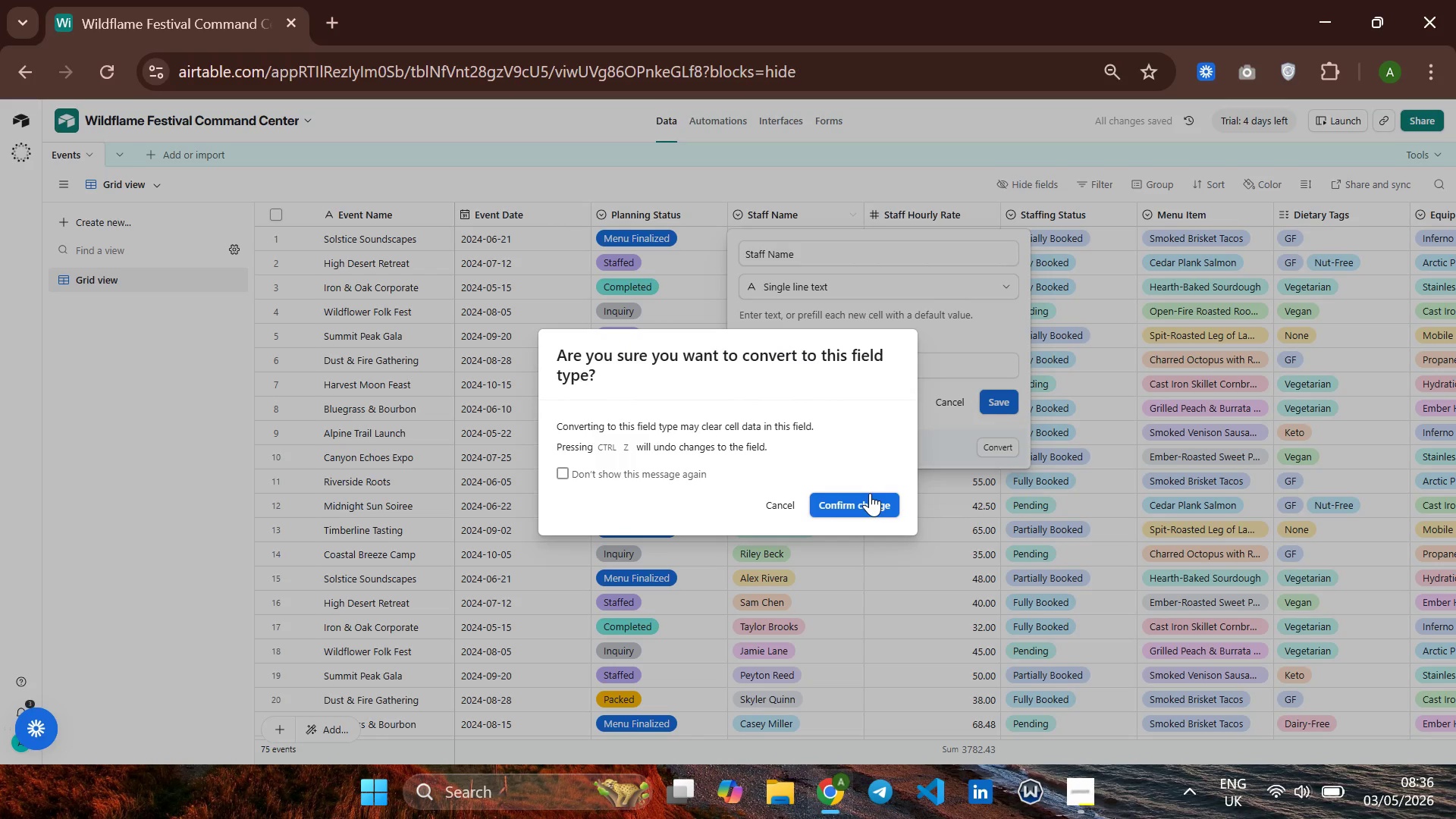 
wait(11.47)
 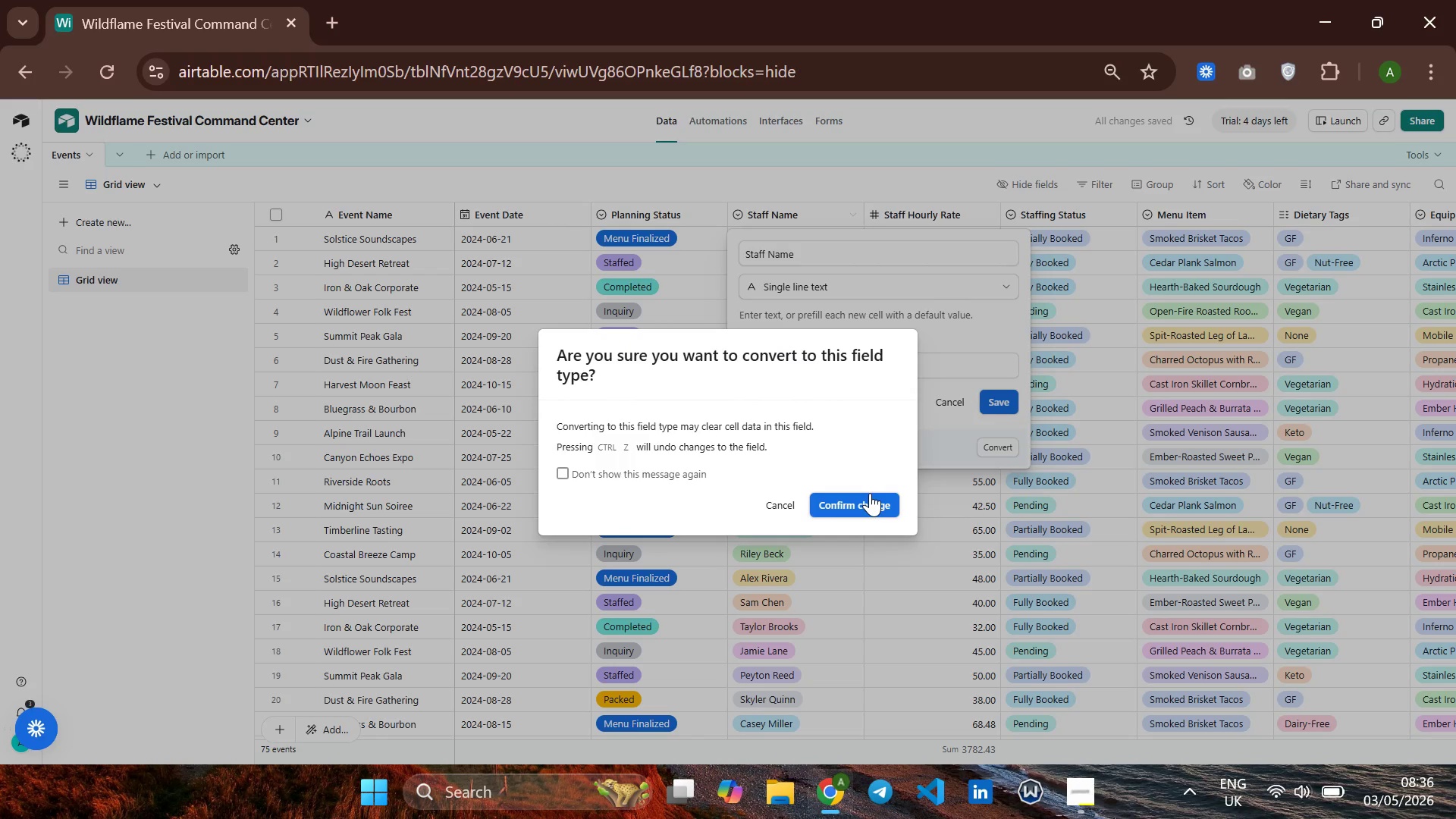 
left_click([855, 497])
 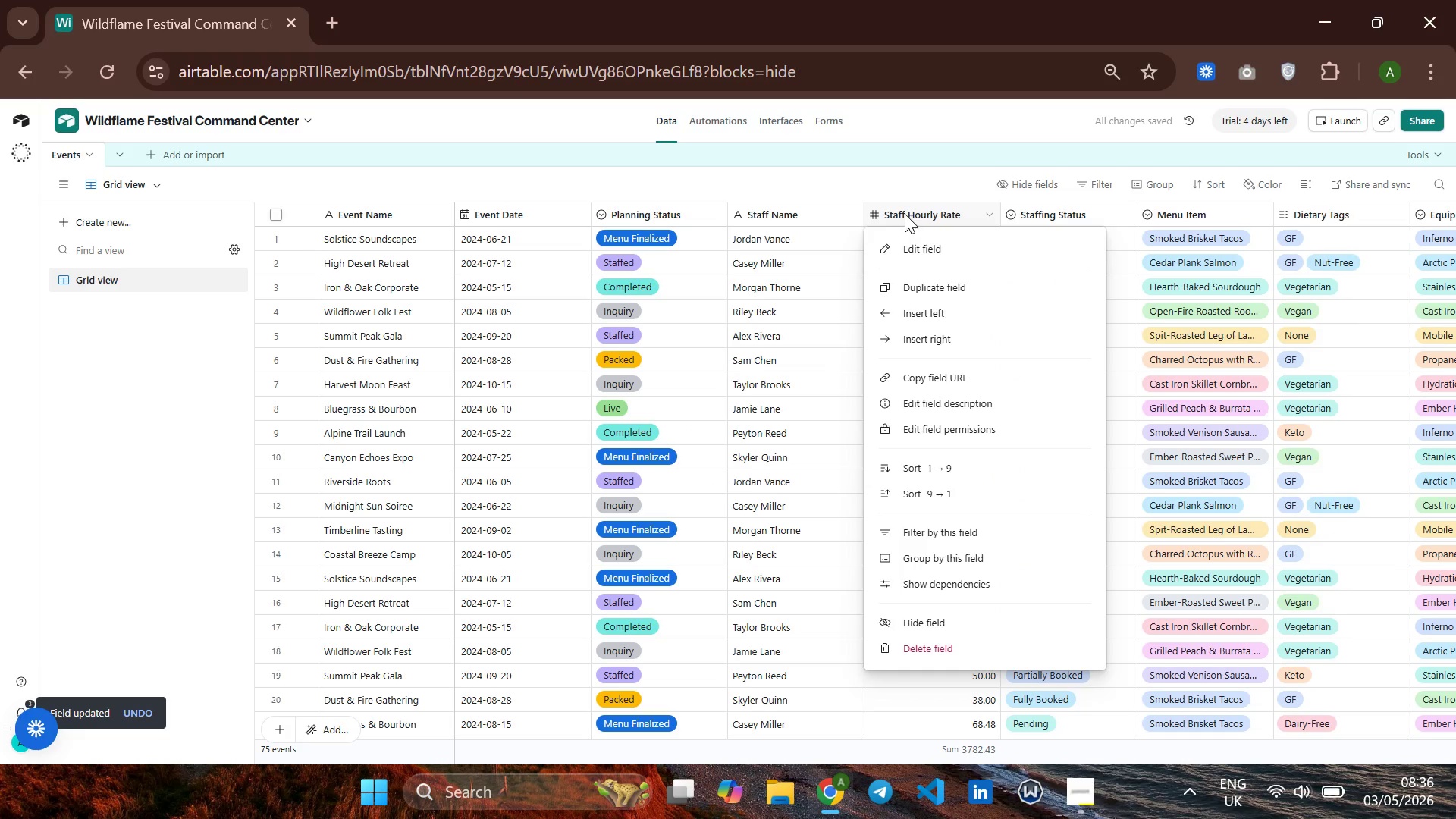 
left_click([918, 255])
 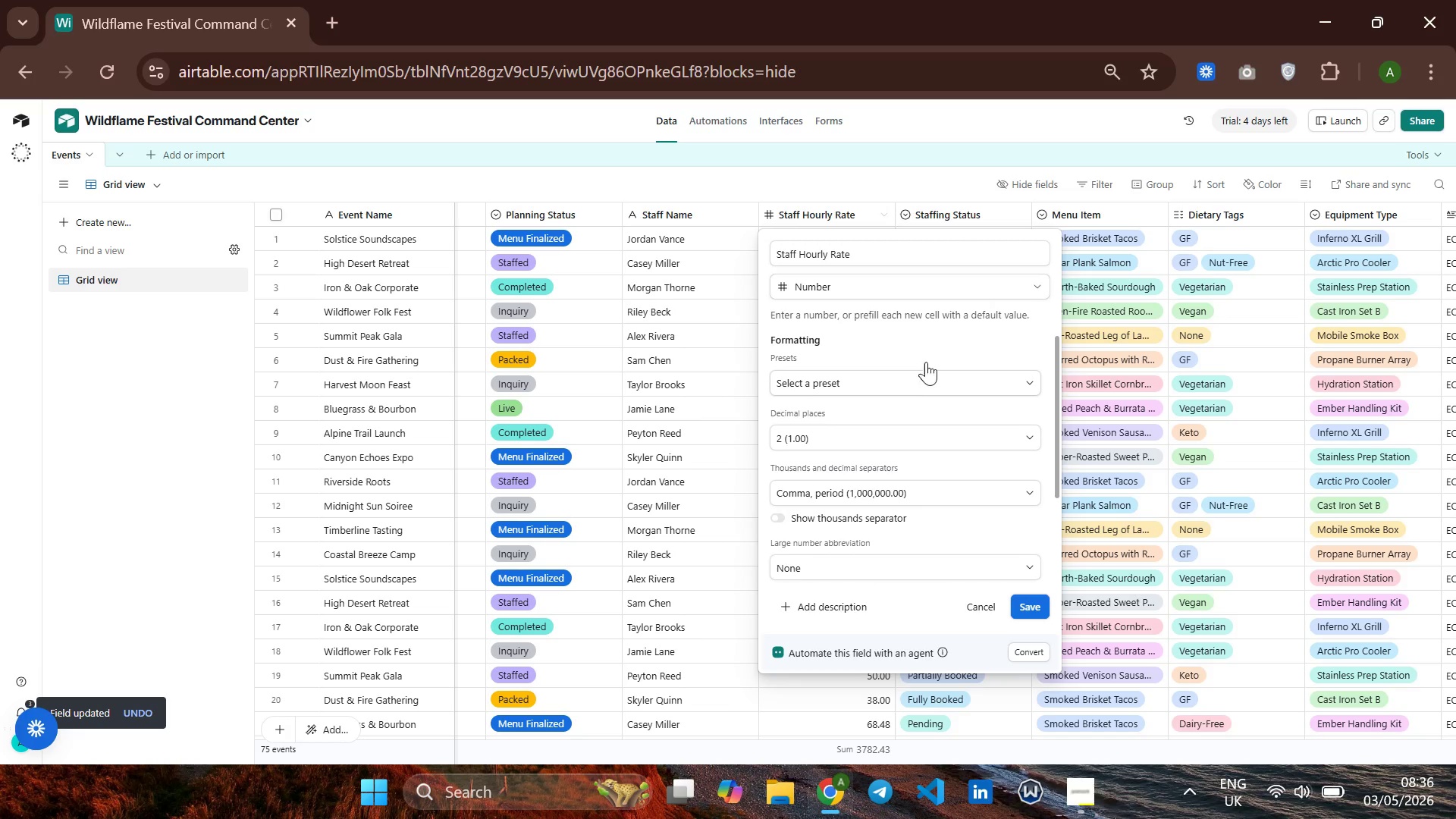 
wait(6.05)
 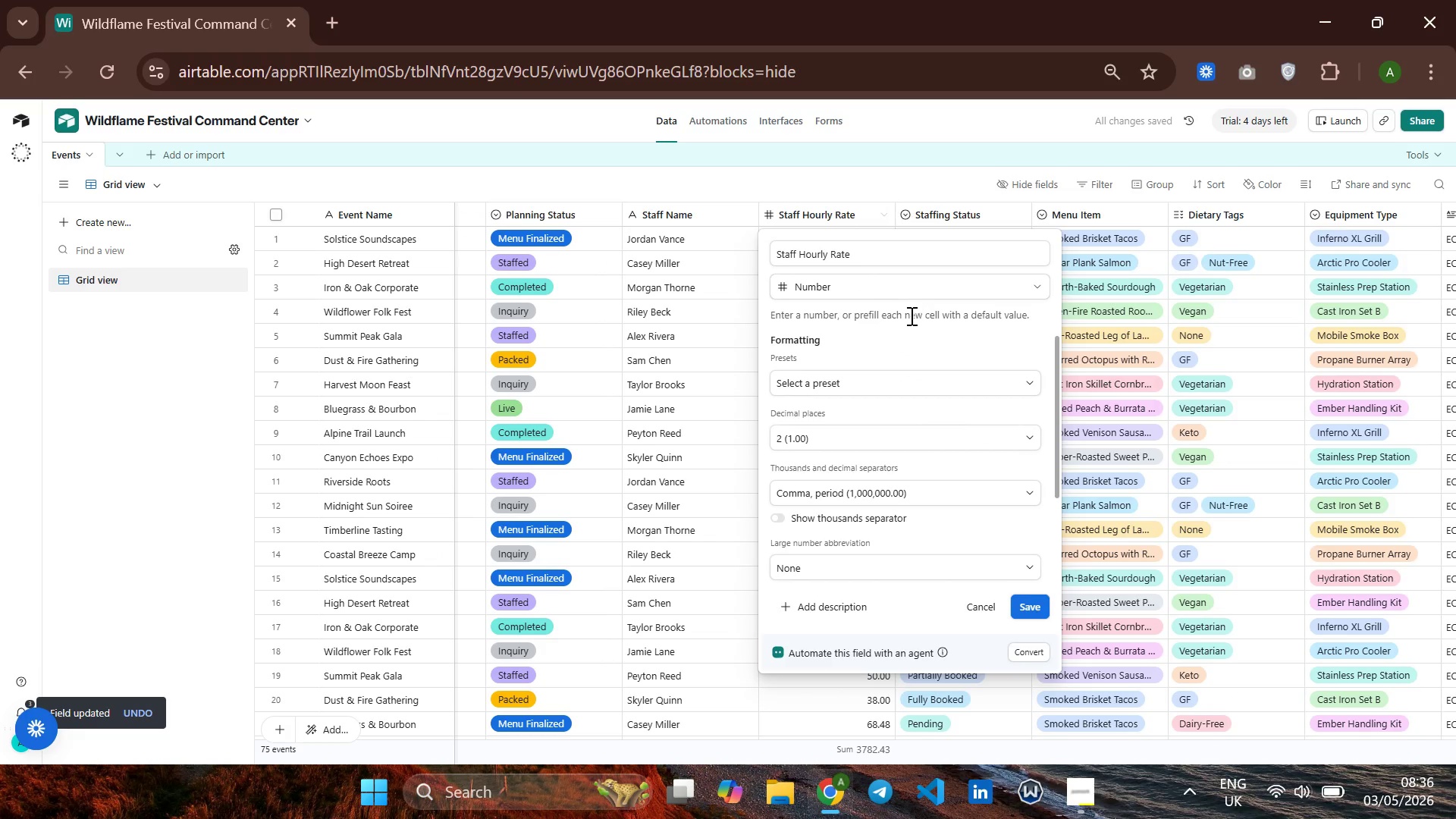 
left_click([982, 218])
 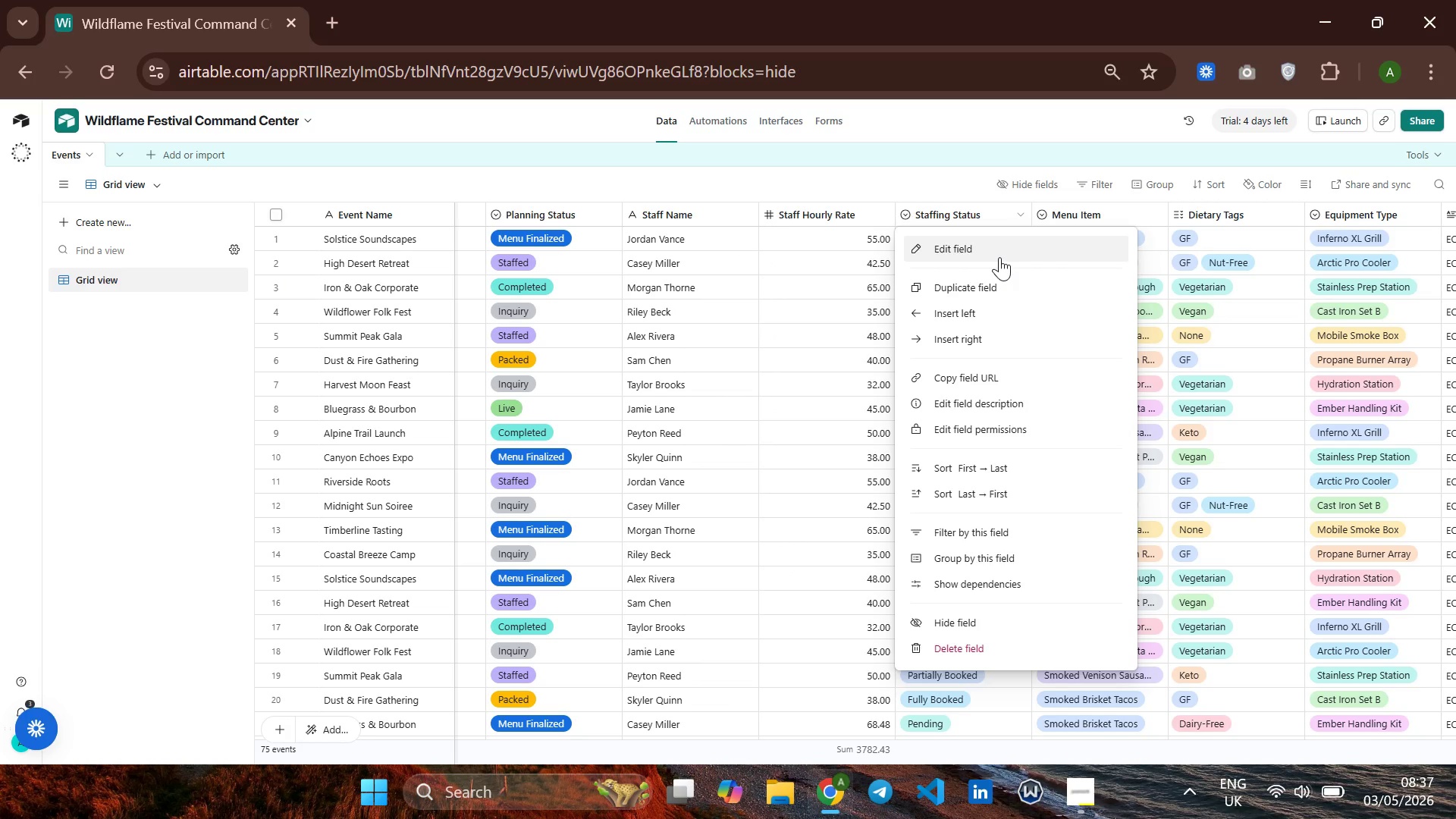 
wait(5.73)
 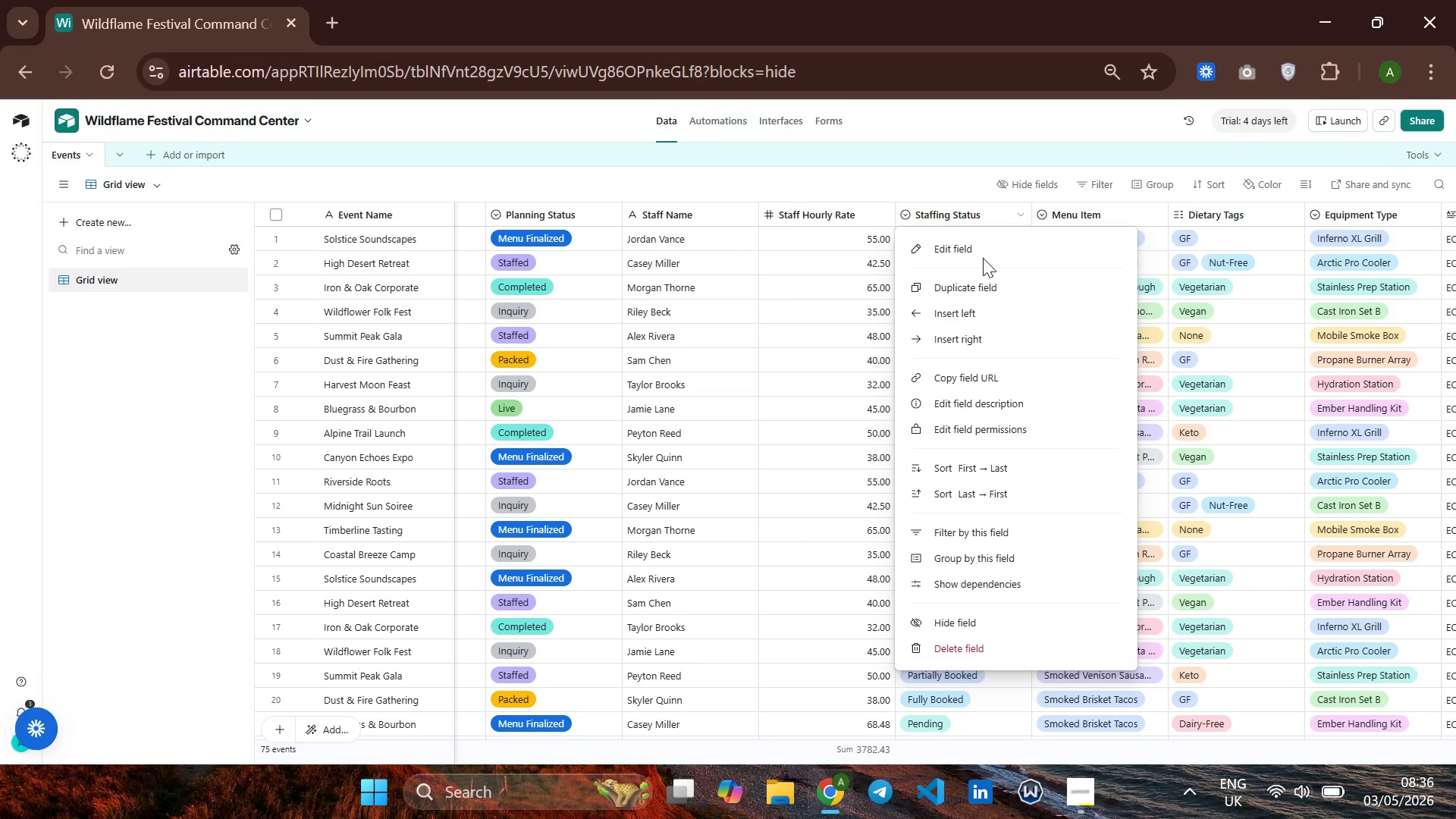 
left_click([975, 245])
 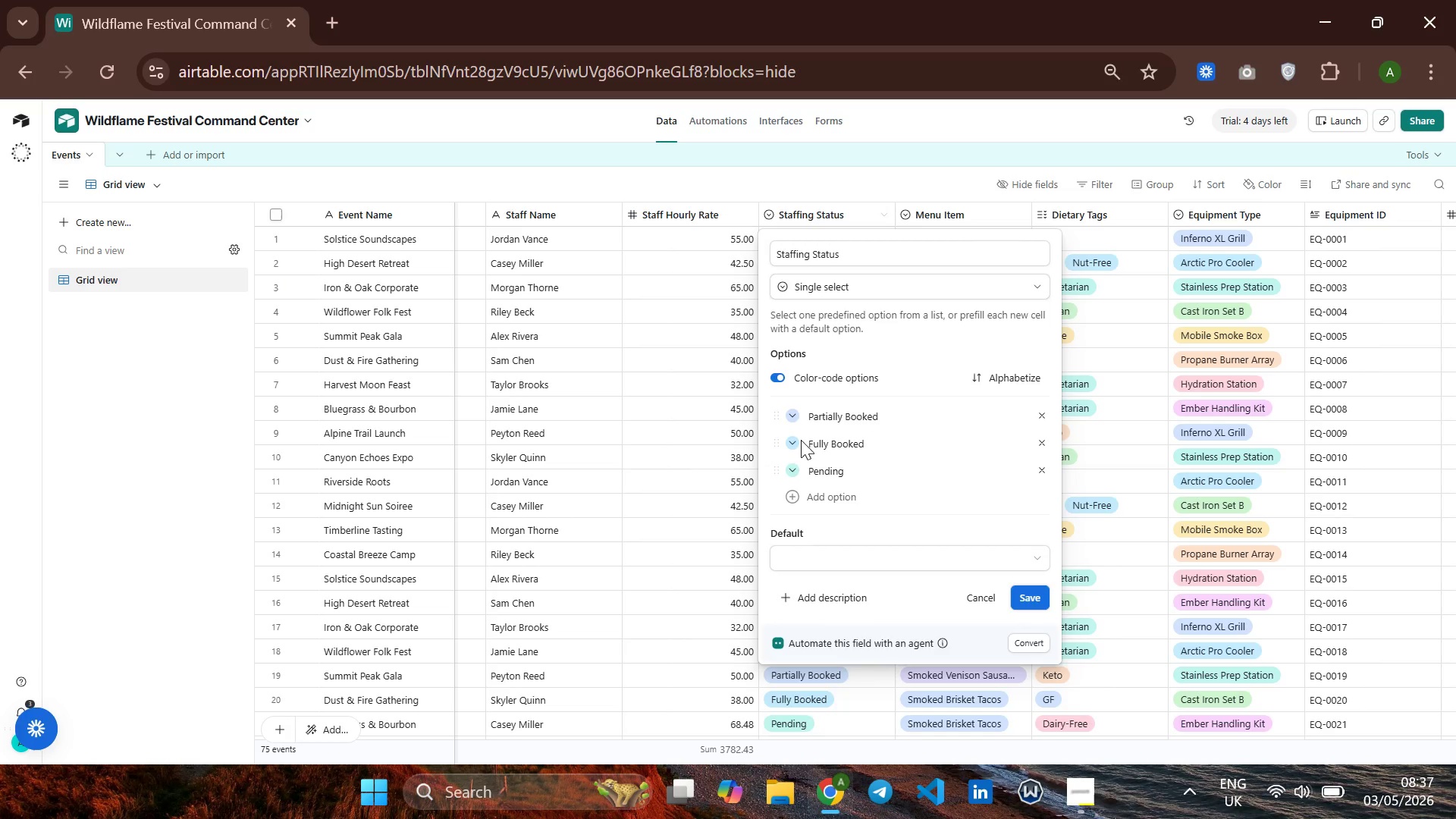 
left_click([794, 473])
 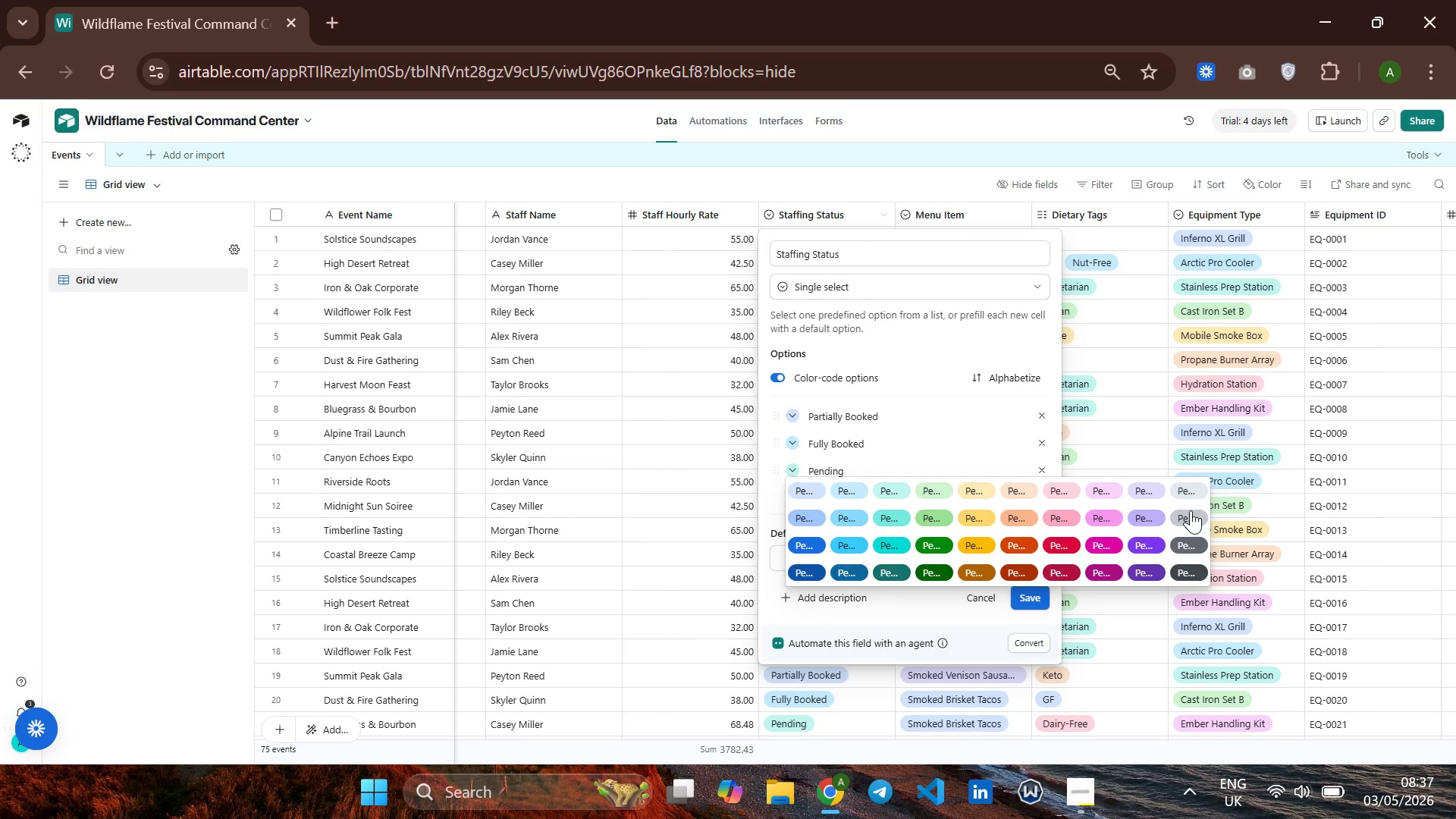 
left_click([1191, 516])
 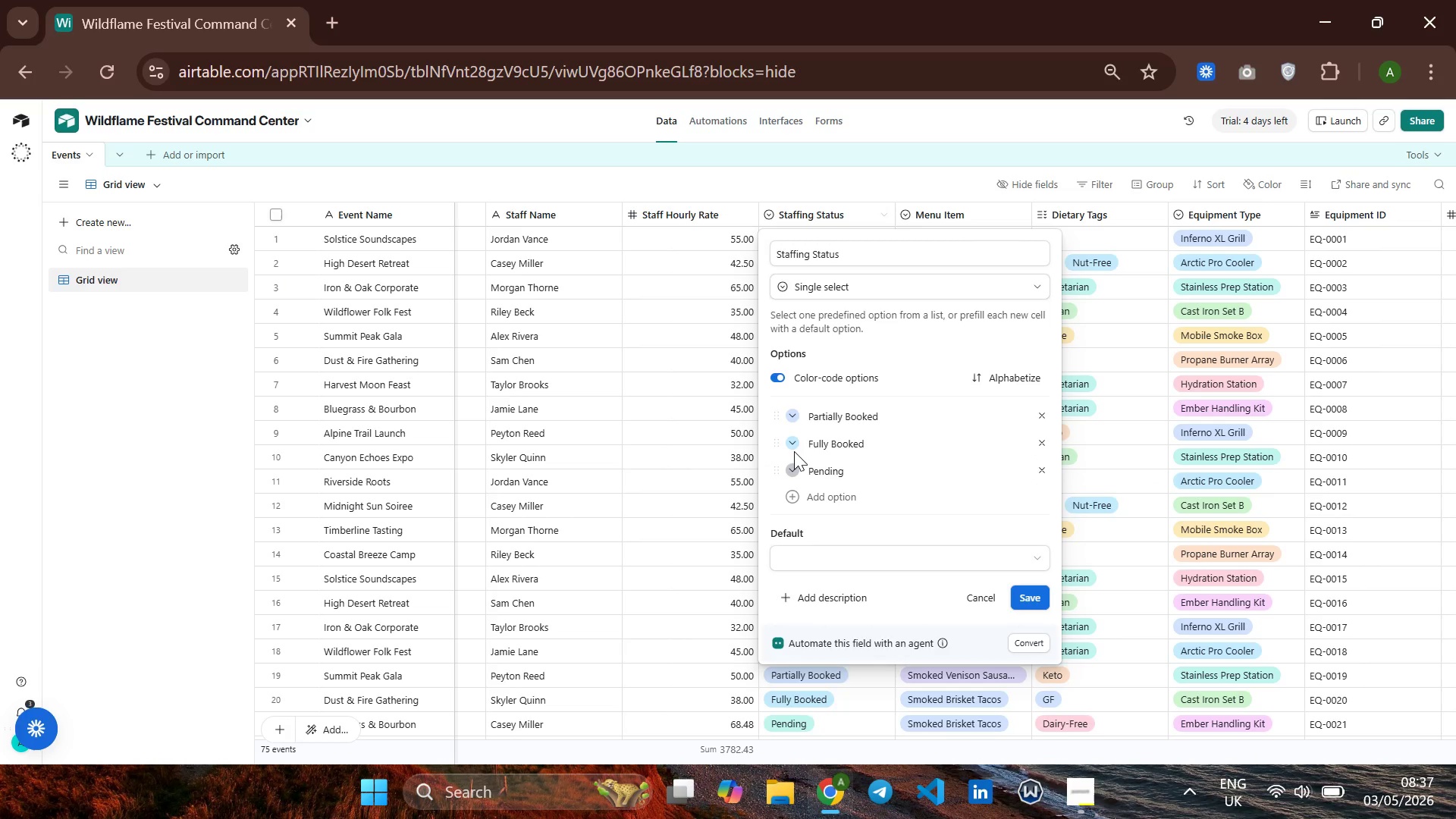 
left_click([794, 451])
 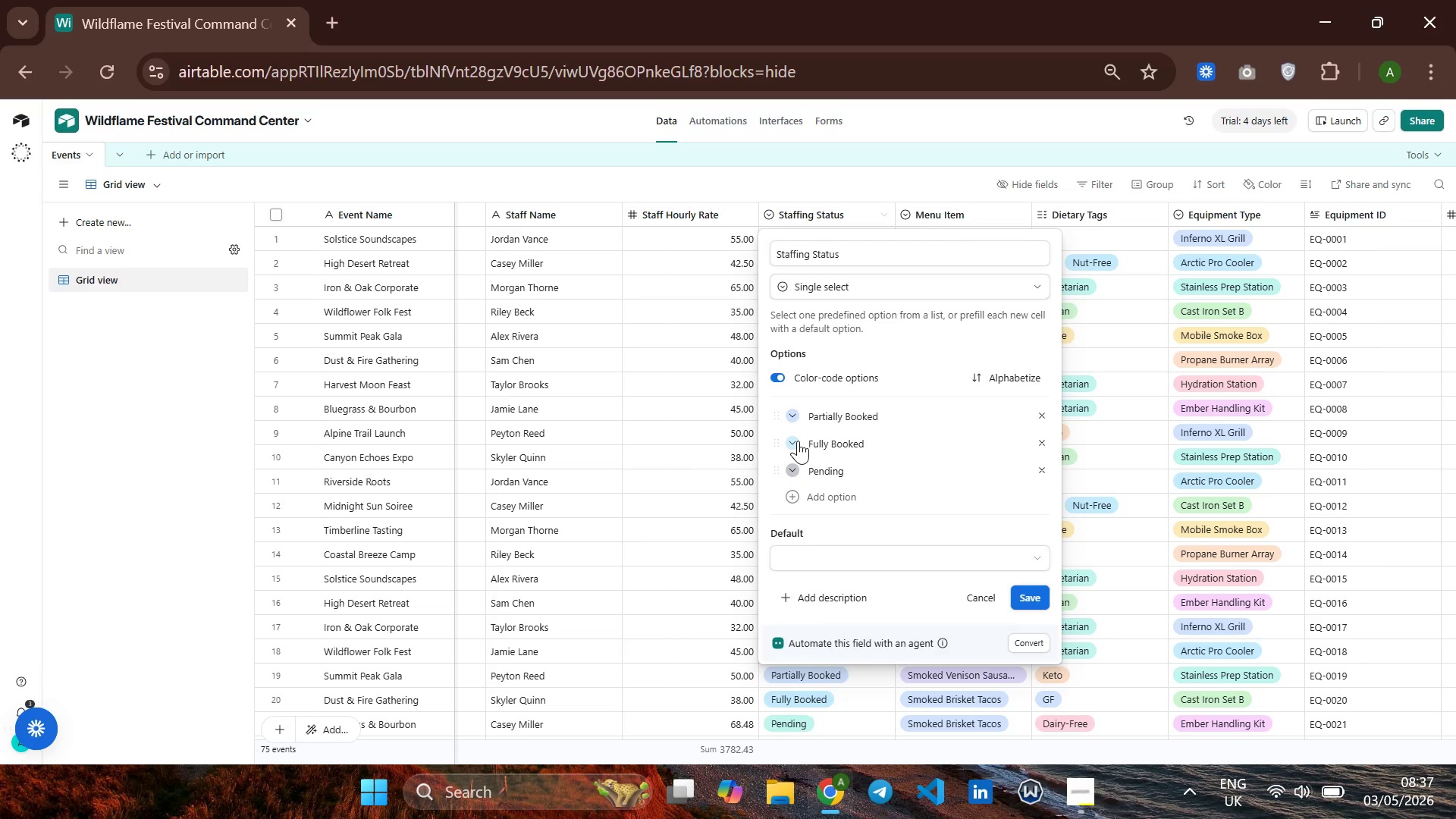 
left_click([798, 441])
 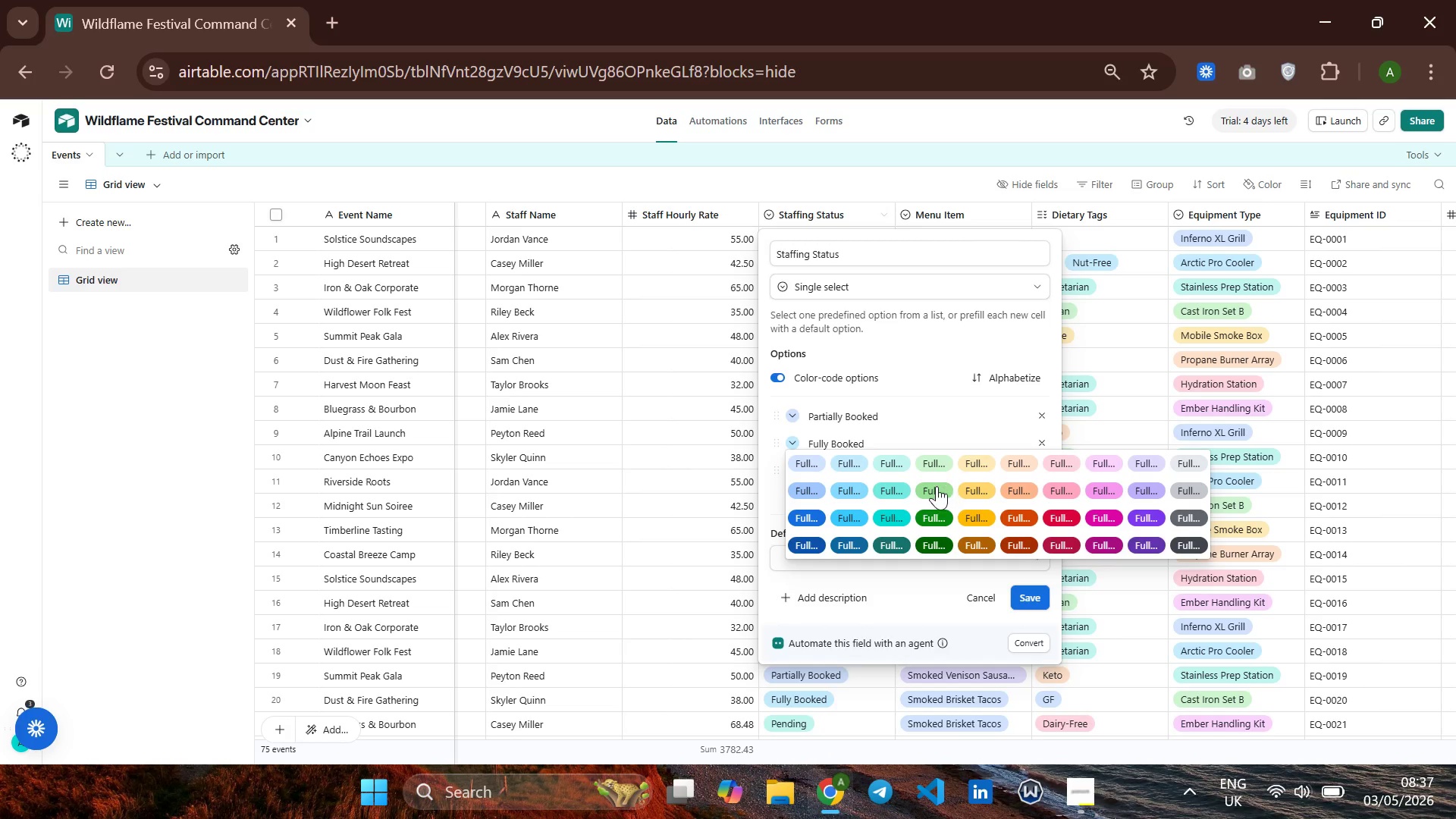 
left_click([933, 485])
 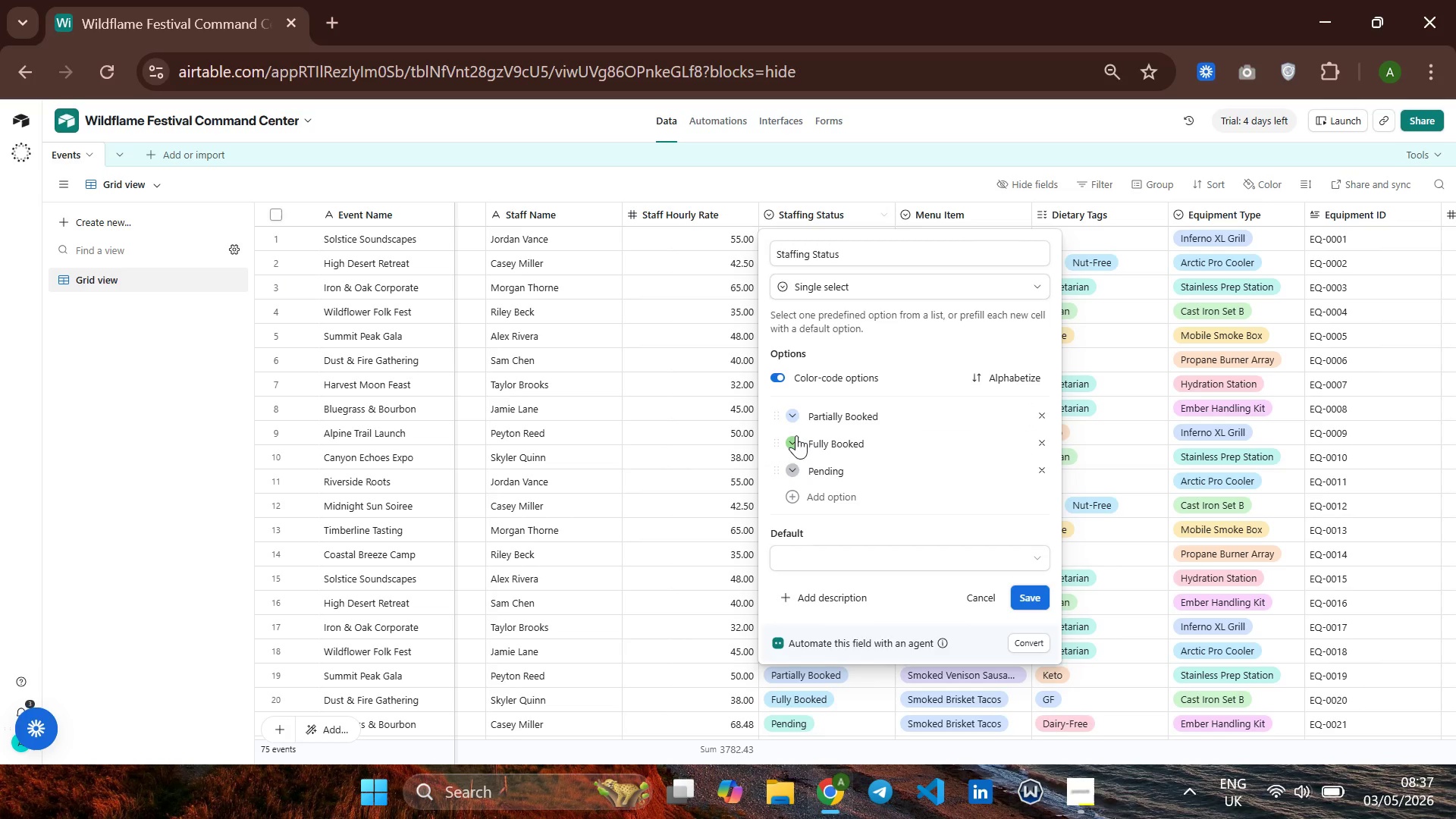 
left_click([789, 419])
 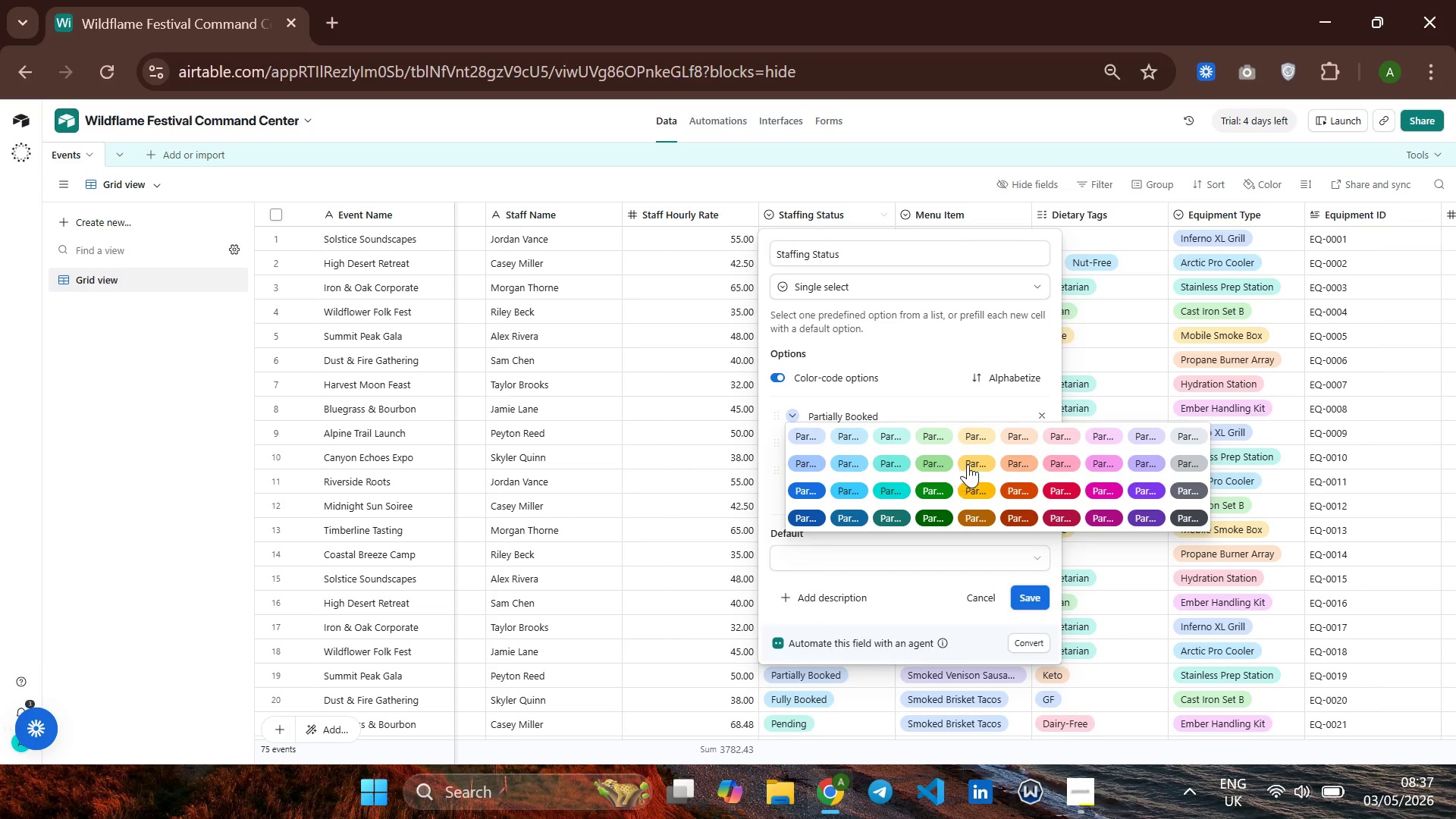 
left_click([968, 464])
 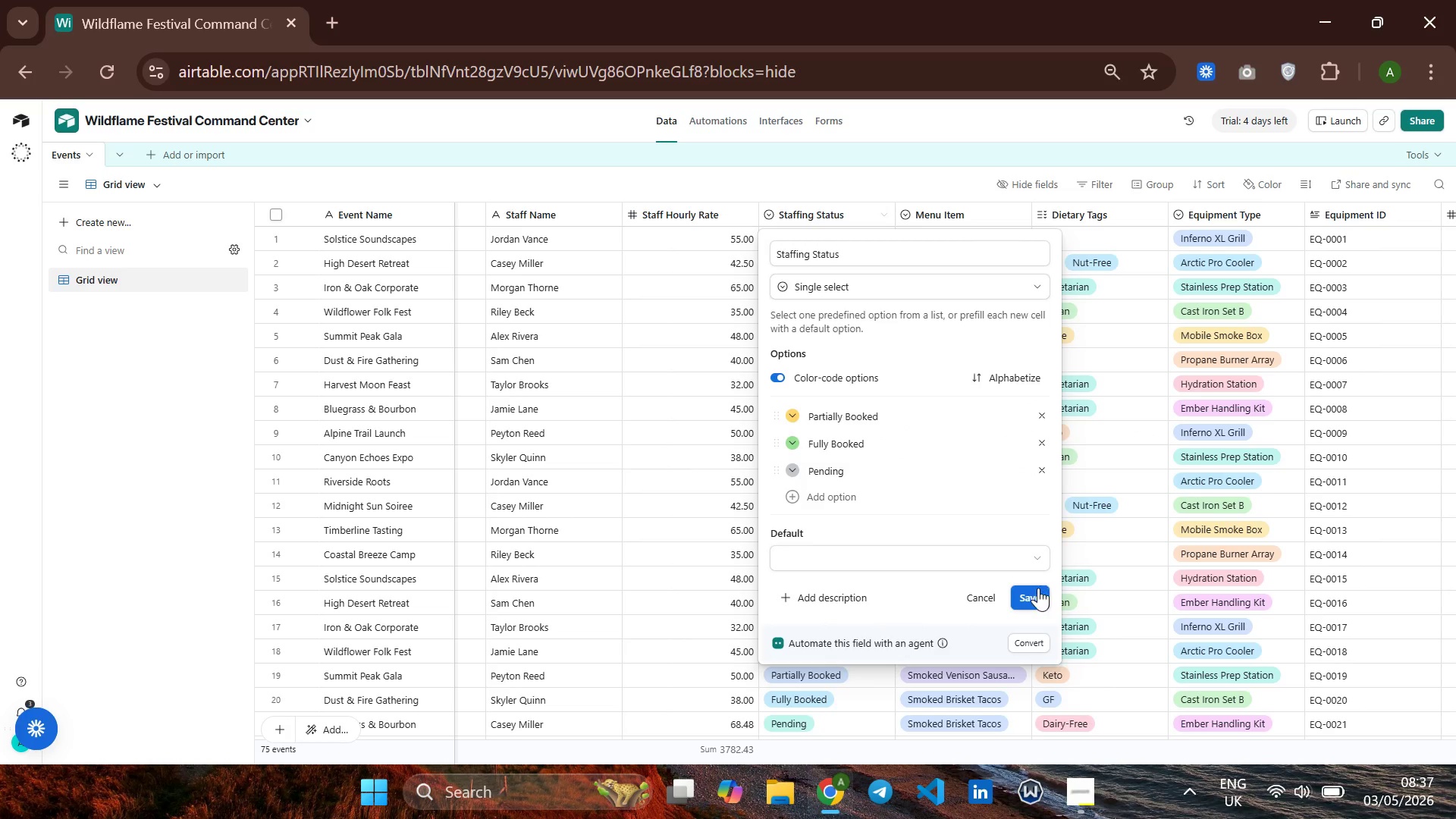 
left_click([1038, 589])